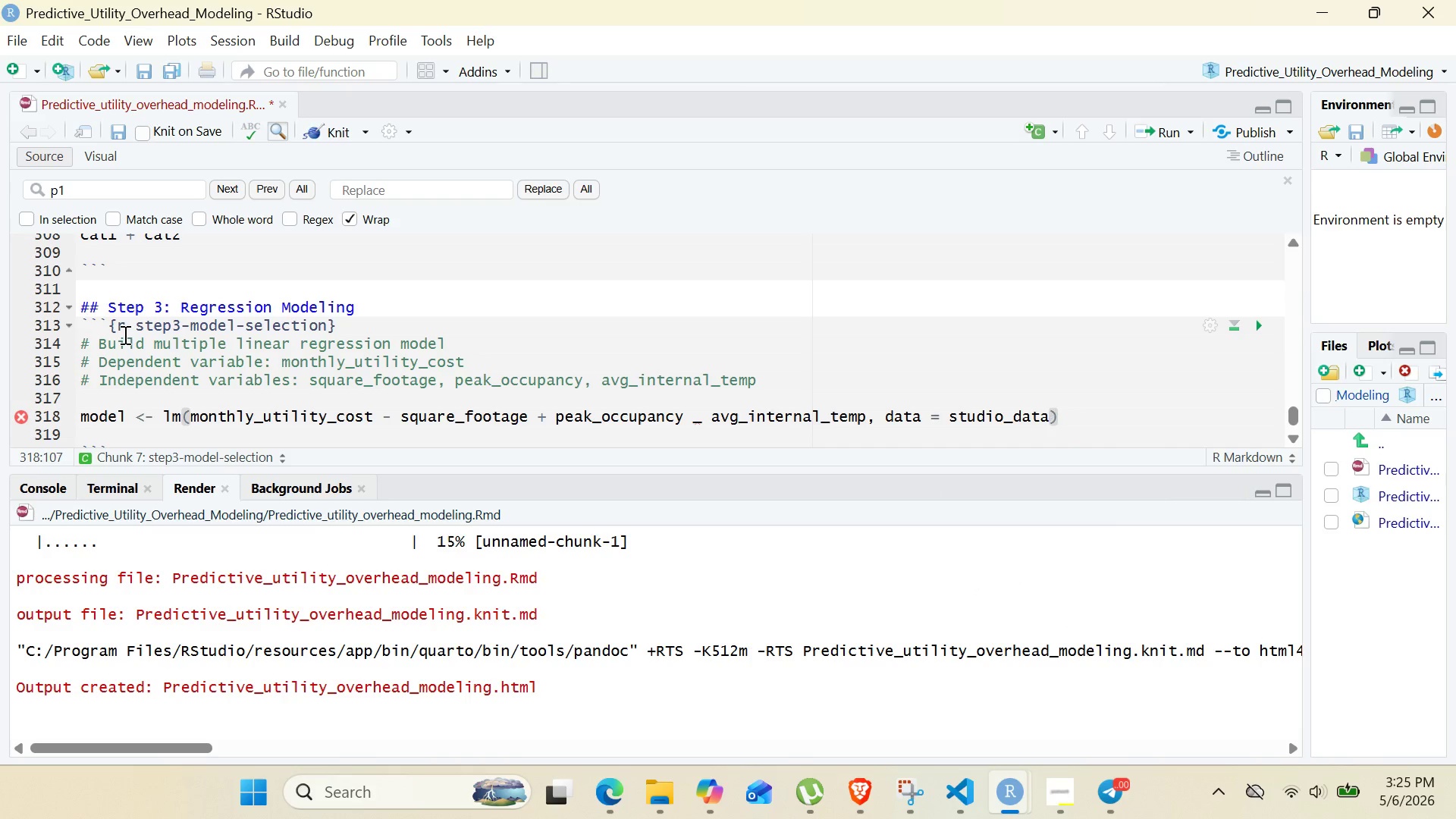 
wait(5.91)
 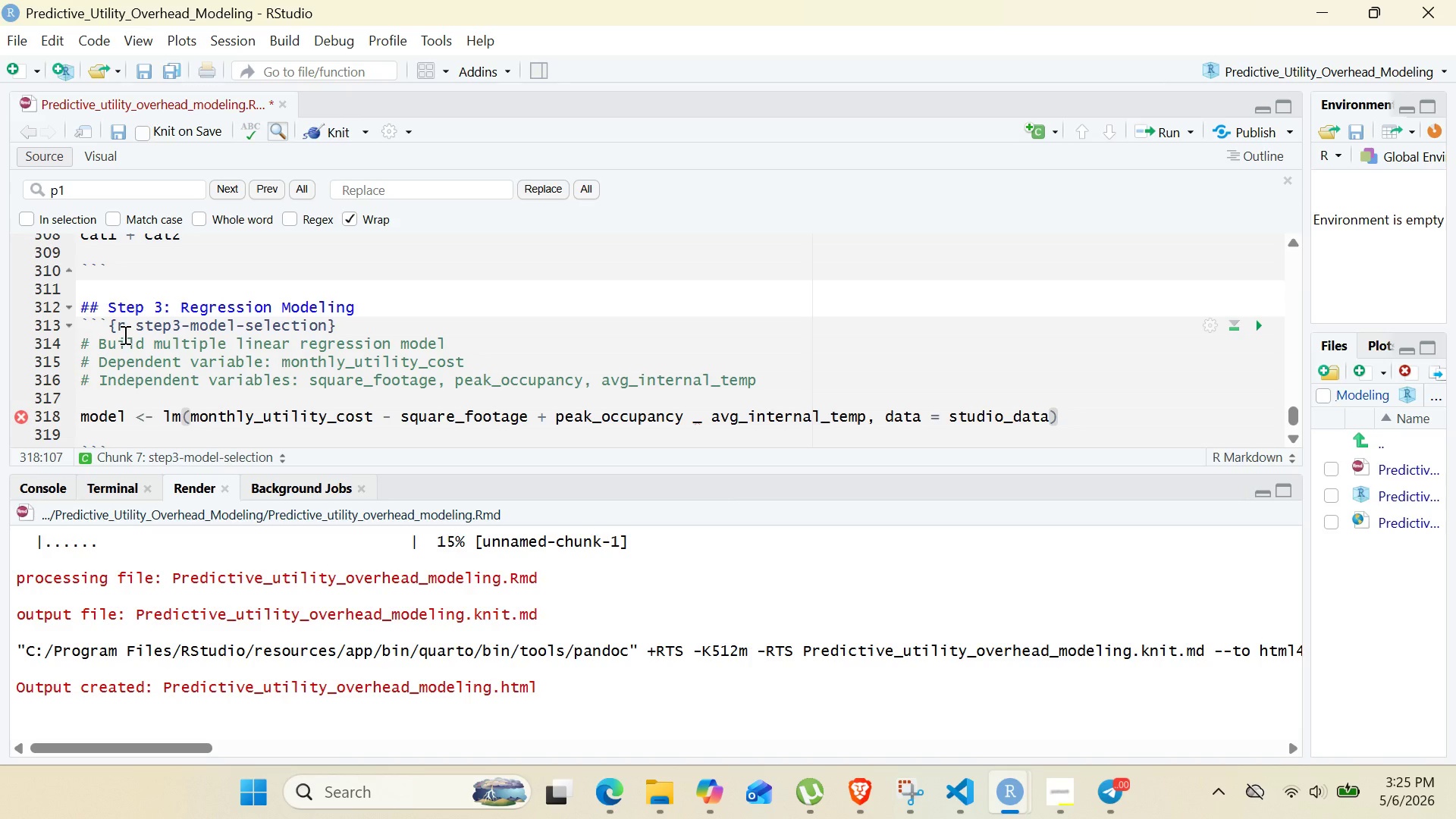 
key(ArrowRight)
 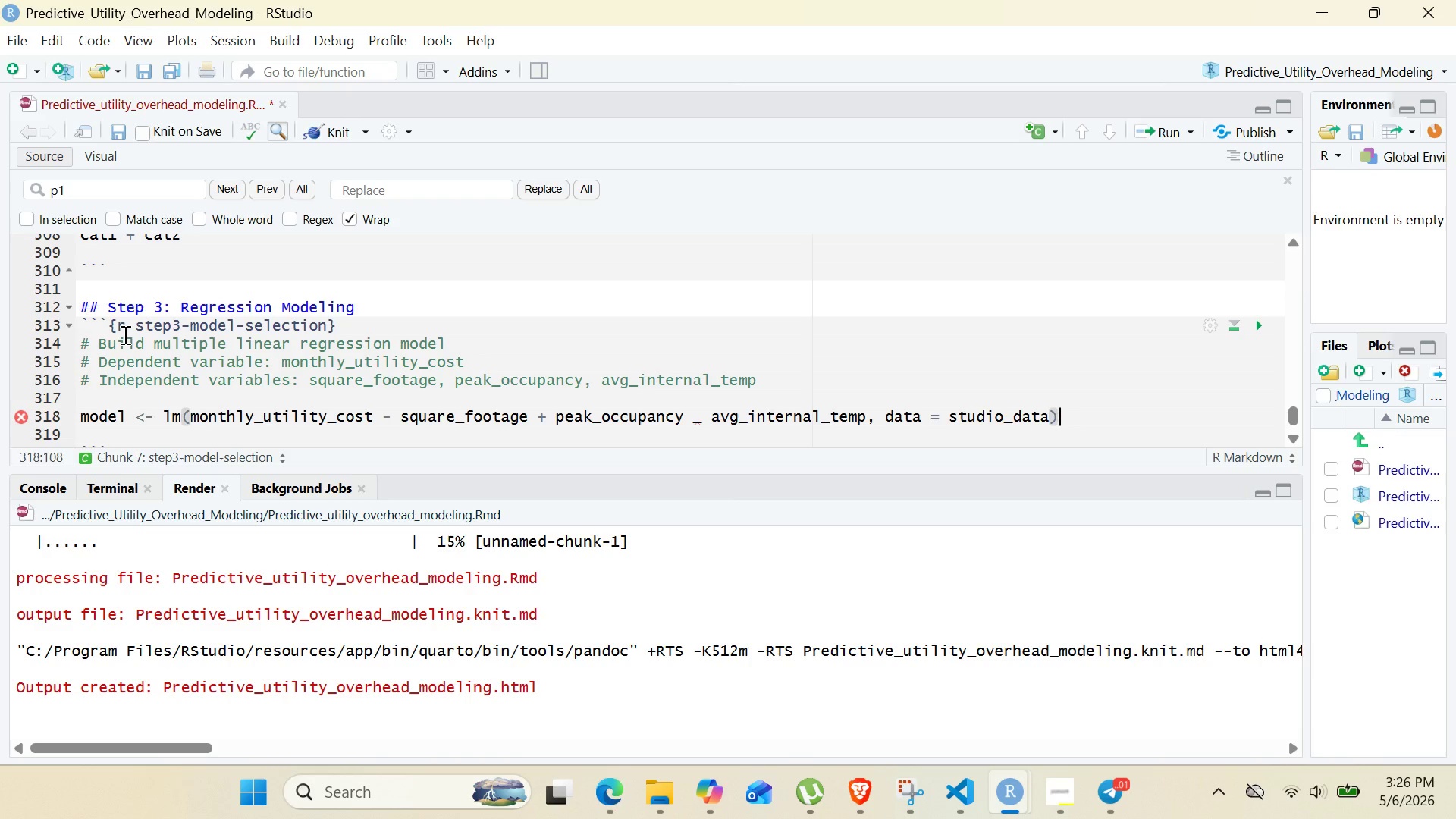 
key(Enter)
 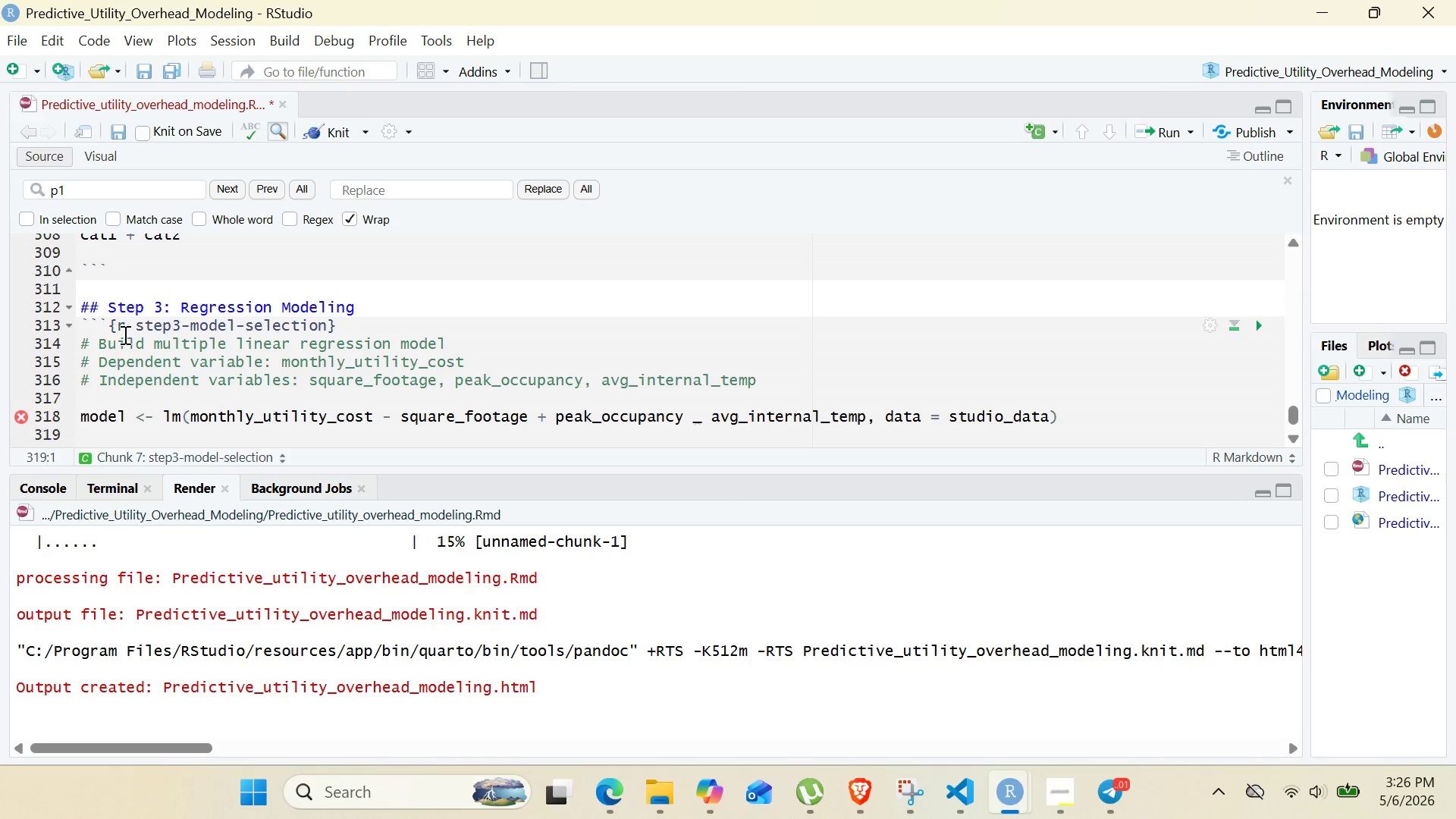 
type(#Enah)
key(Backspace)
key(Backspace)
type(hanced model with additional predictors)
 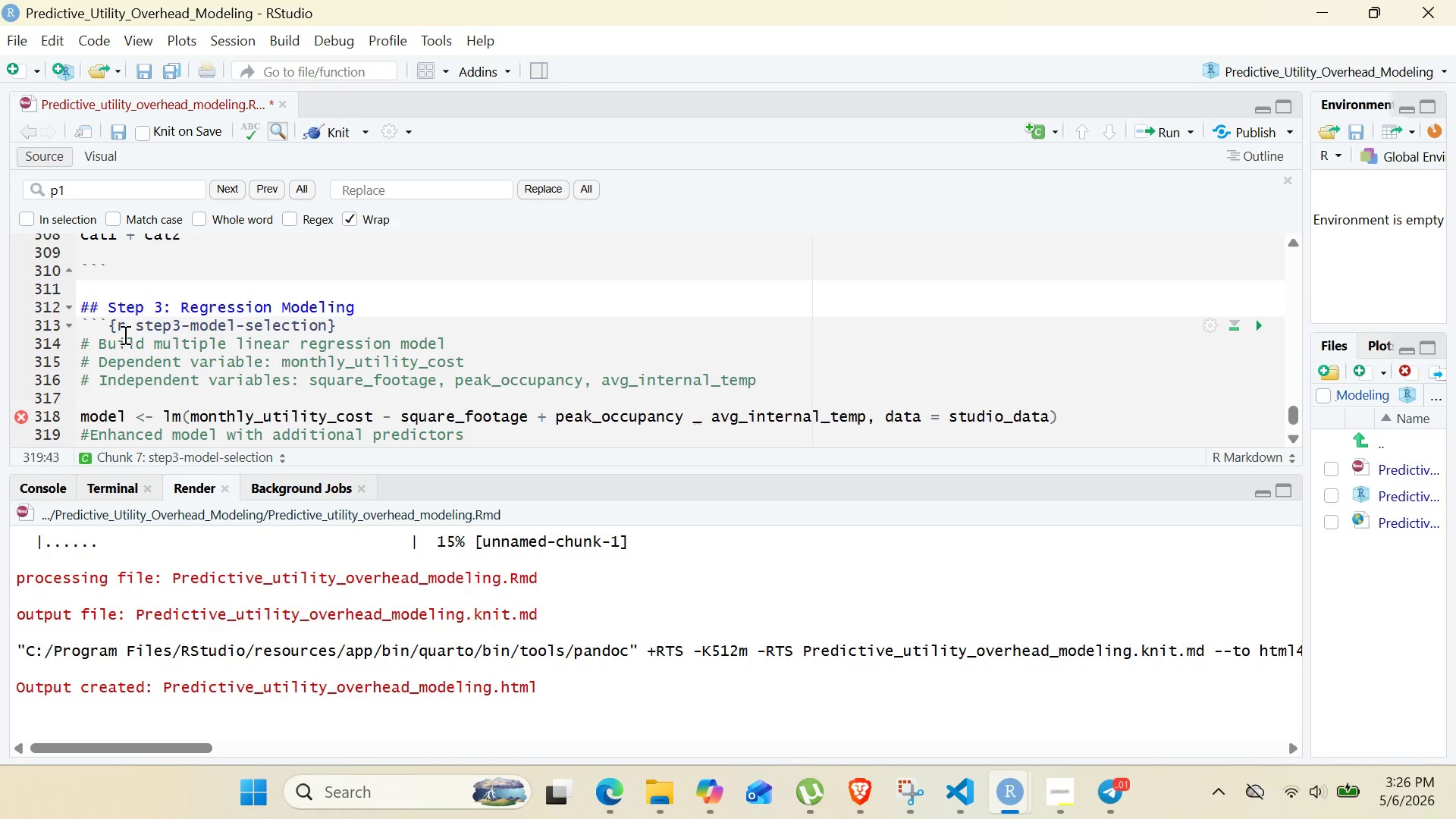 
key(Enter)
 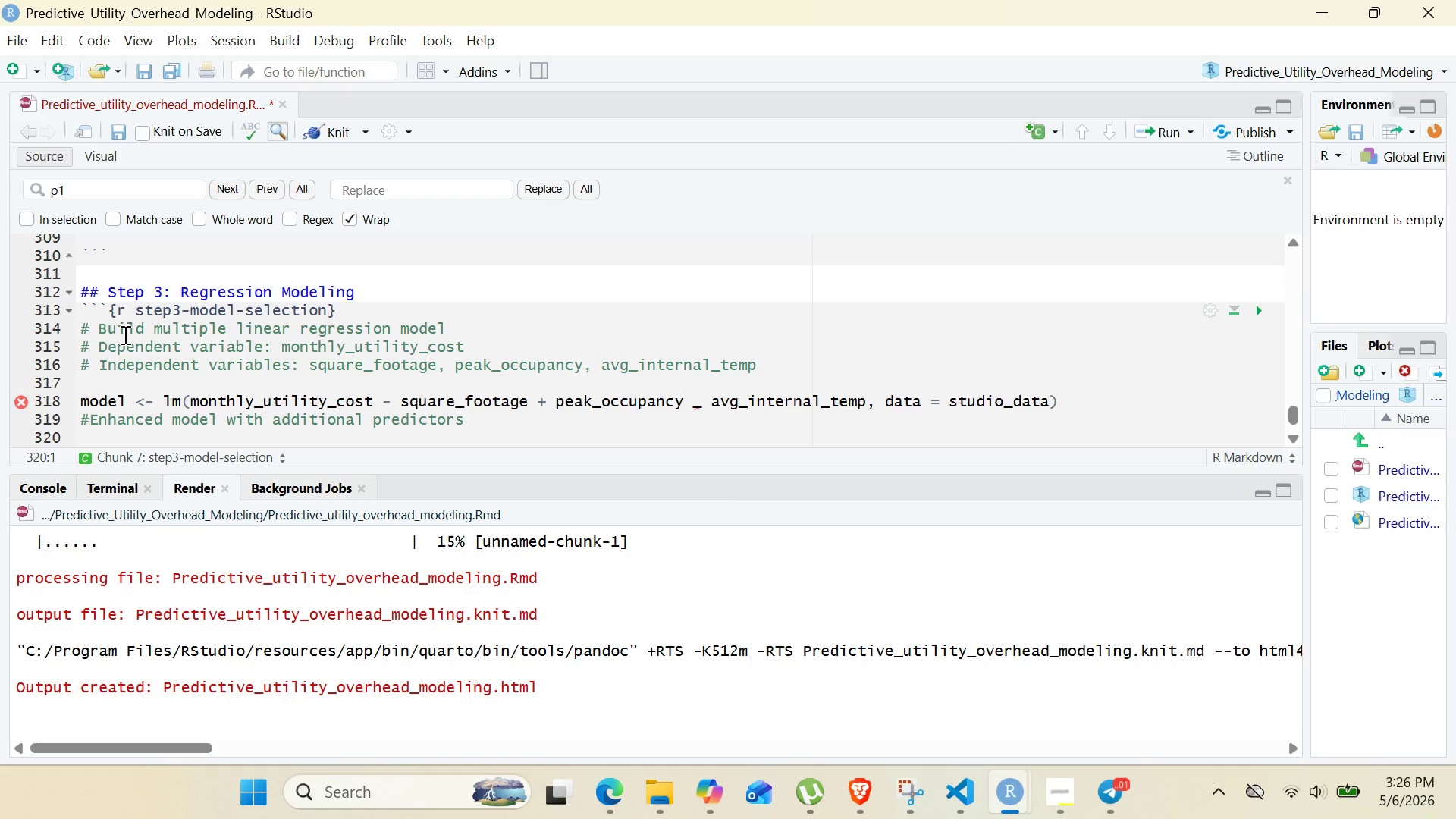 
type(model2 <- lm(monthly-utility_cost - square_footage + peak_occupancy + avg_internal )
key(Backspace)
type(_temp + )
 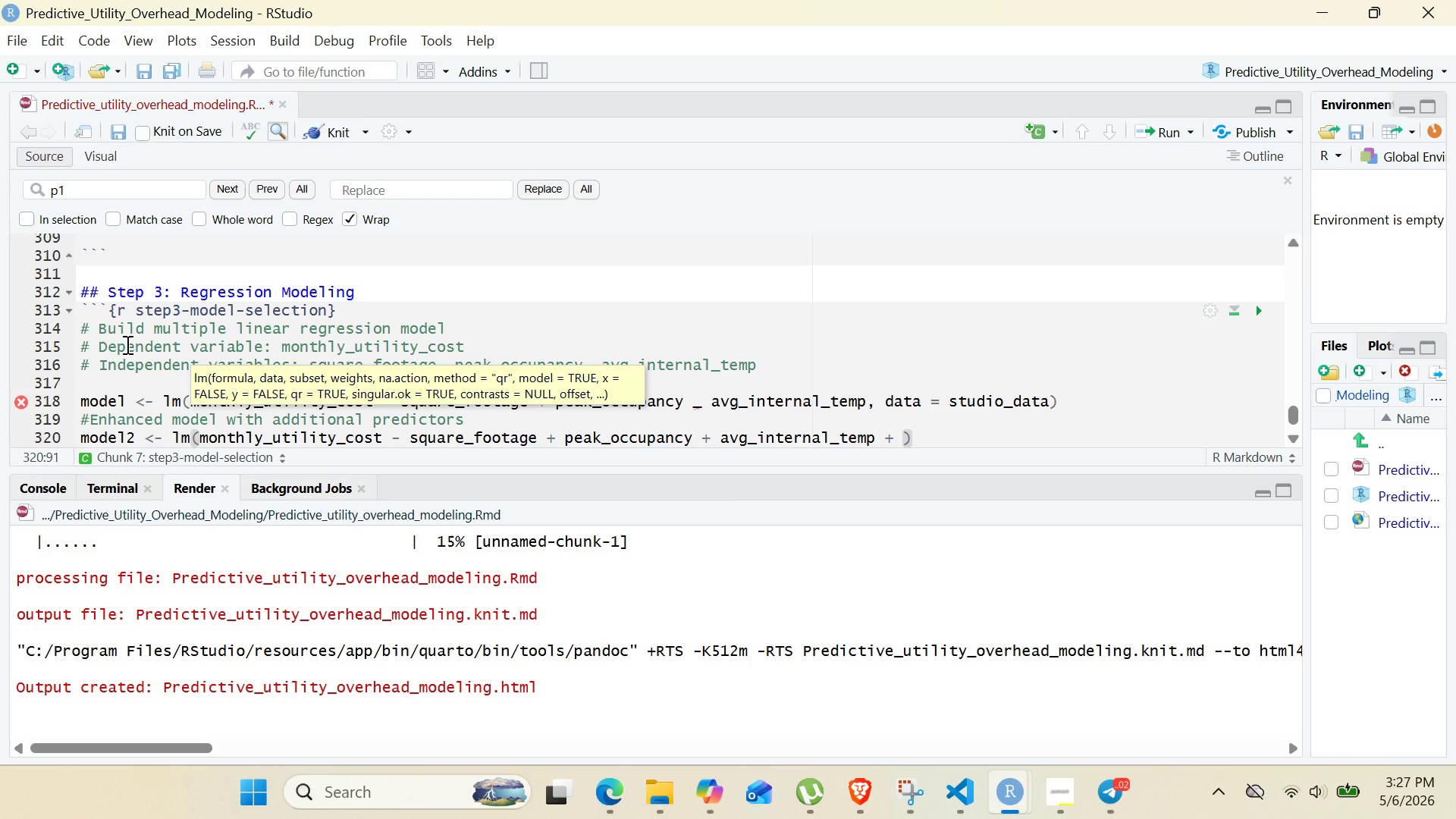 
key(Enter)
 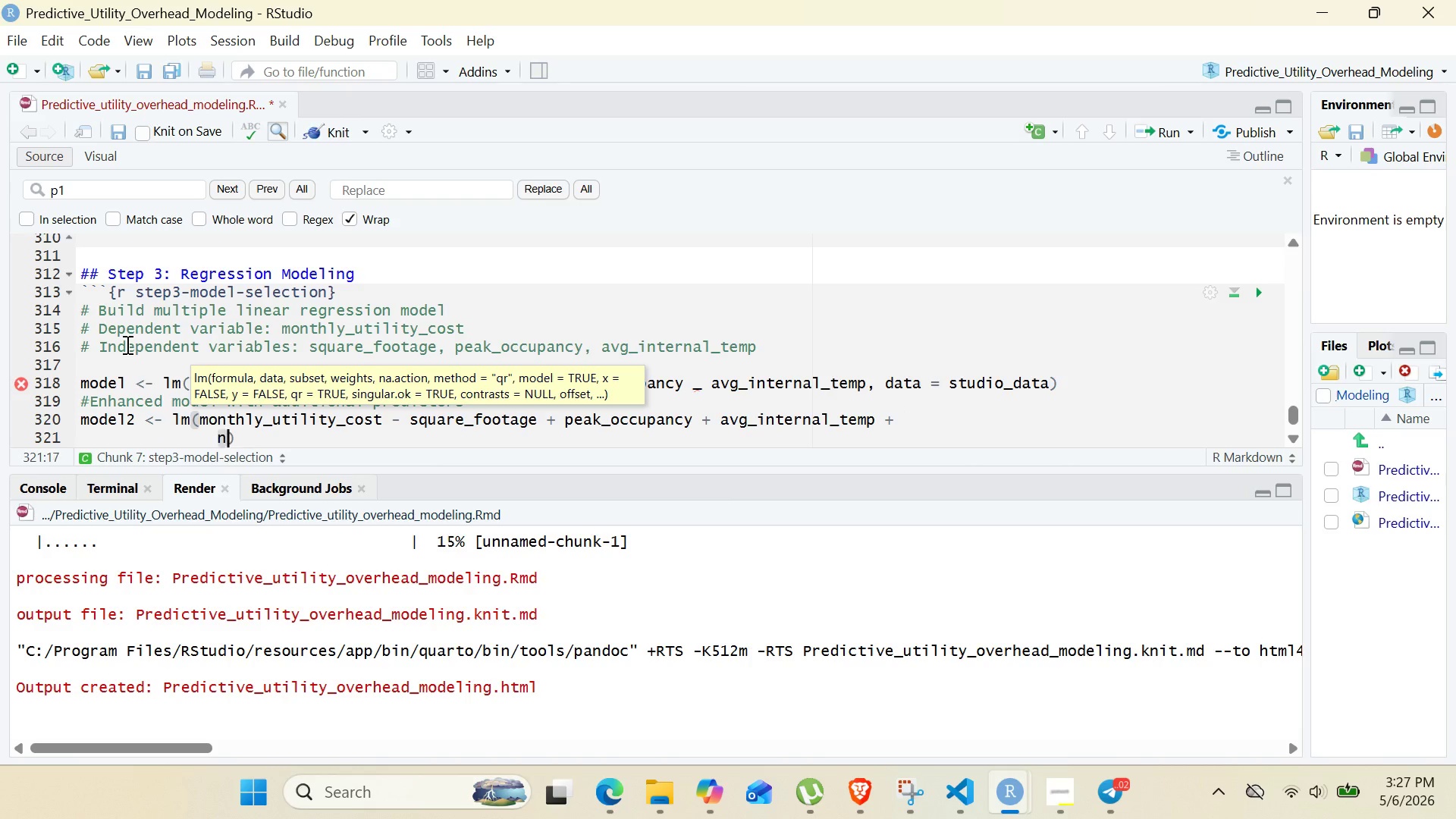 
type(num_CLASSES_per_day + ceiling_height + climate_zone + insti)
key(Backspace)
key(Backspace)
type(ulation_quality, )
 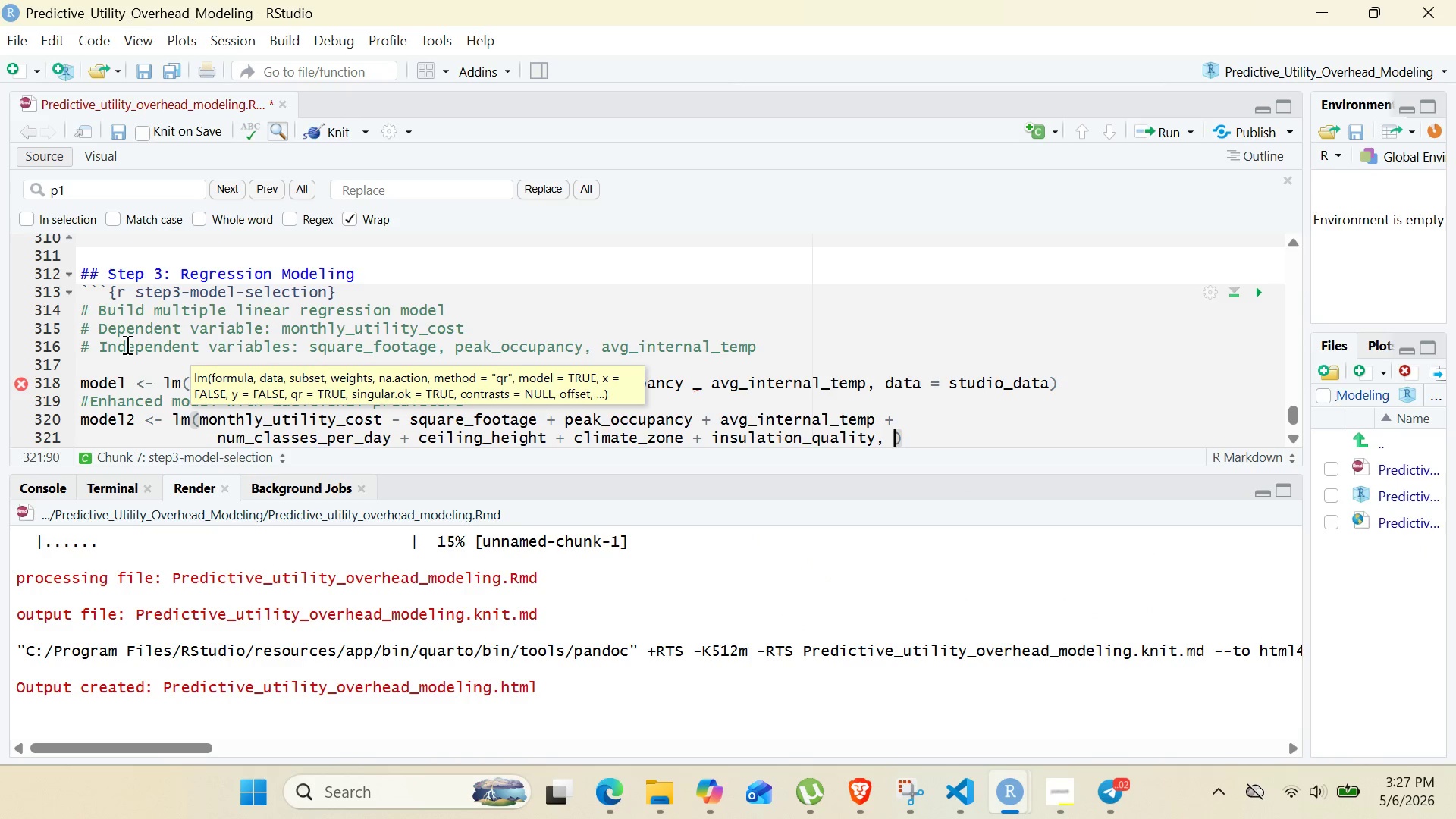 
key(Enter)
 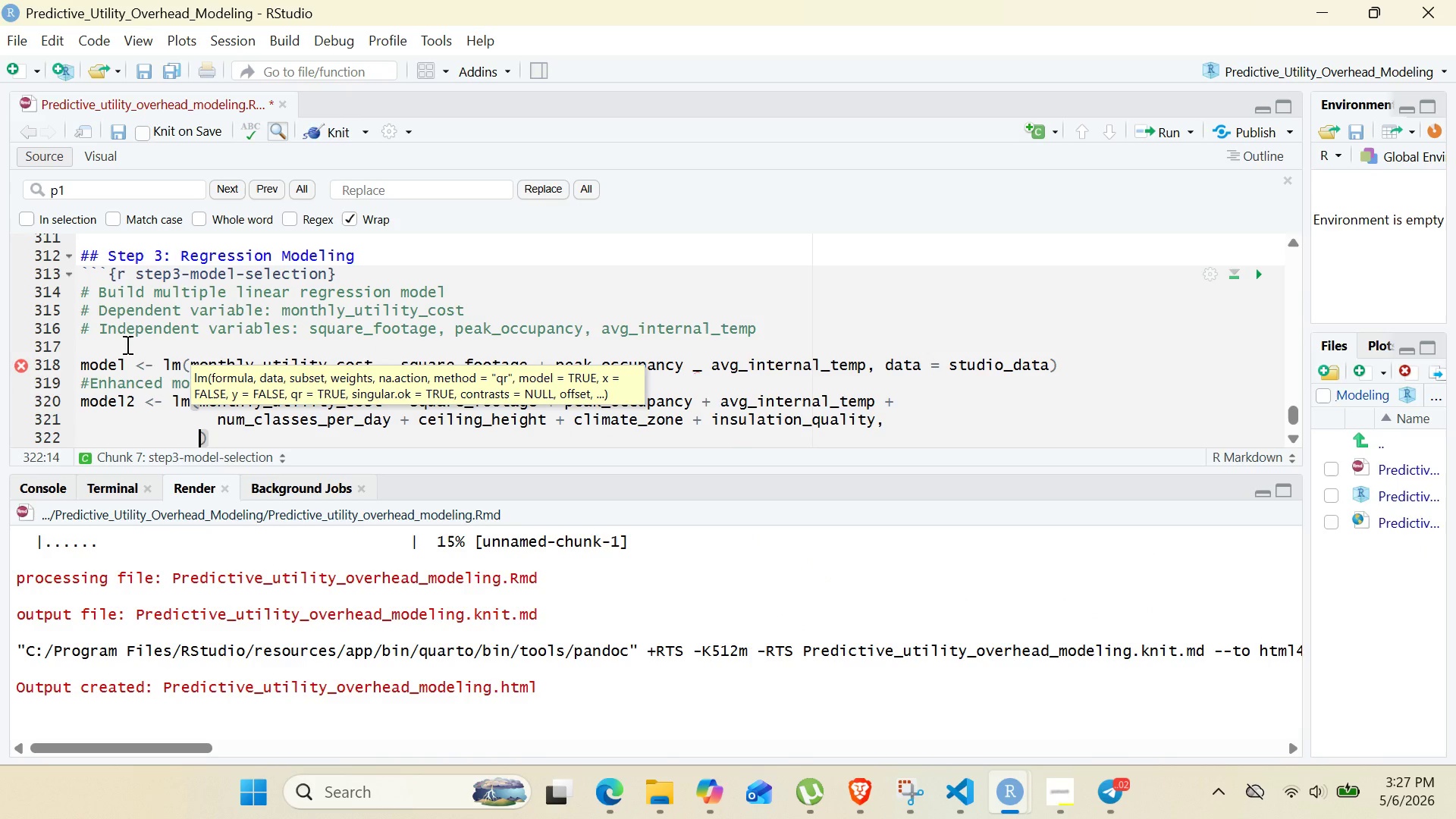 
type(data = studio_data)
 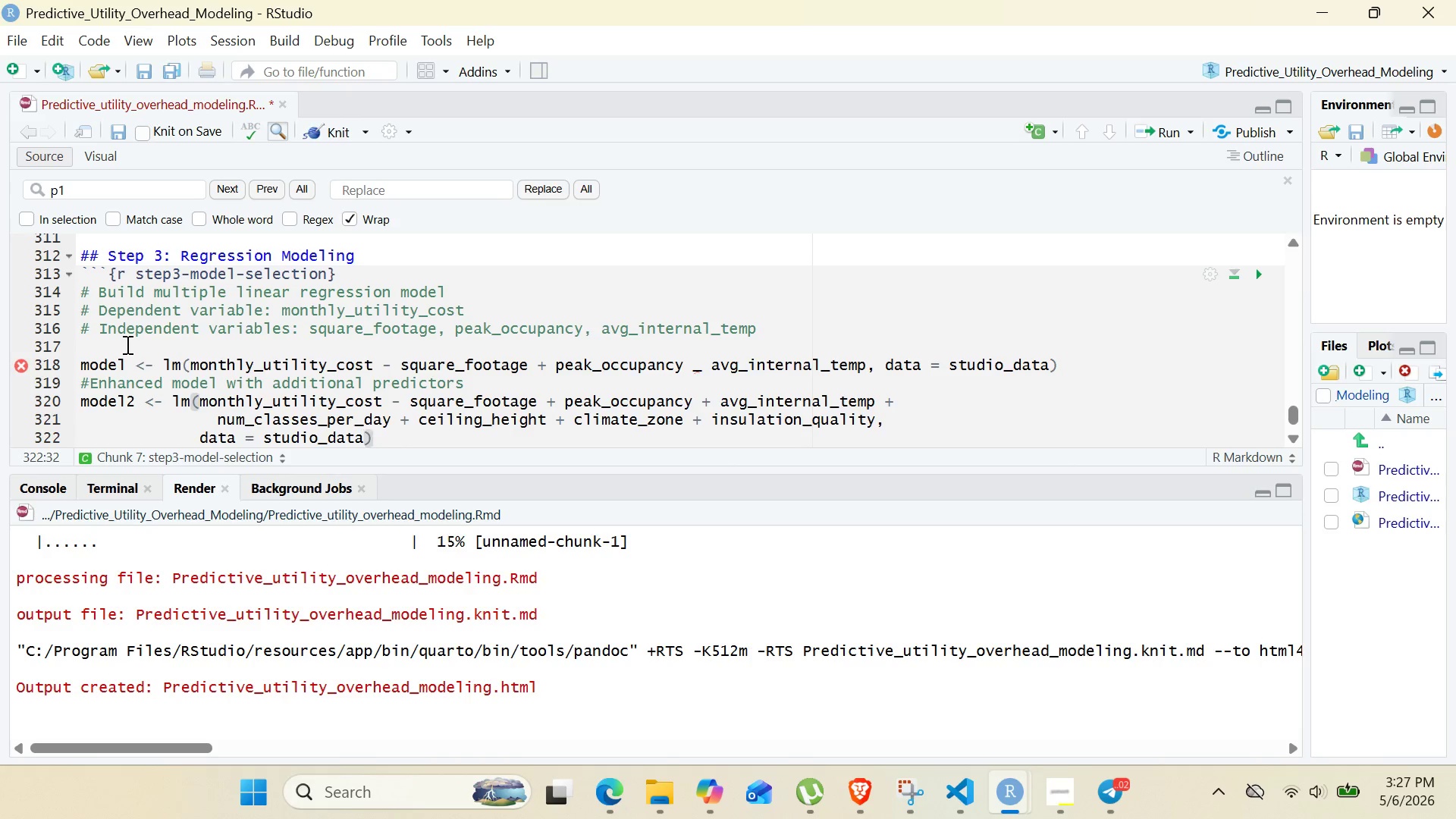 
left_click([406, 356])
 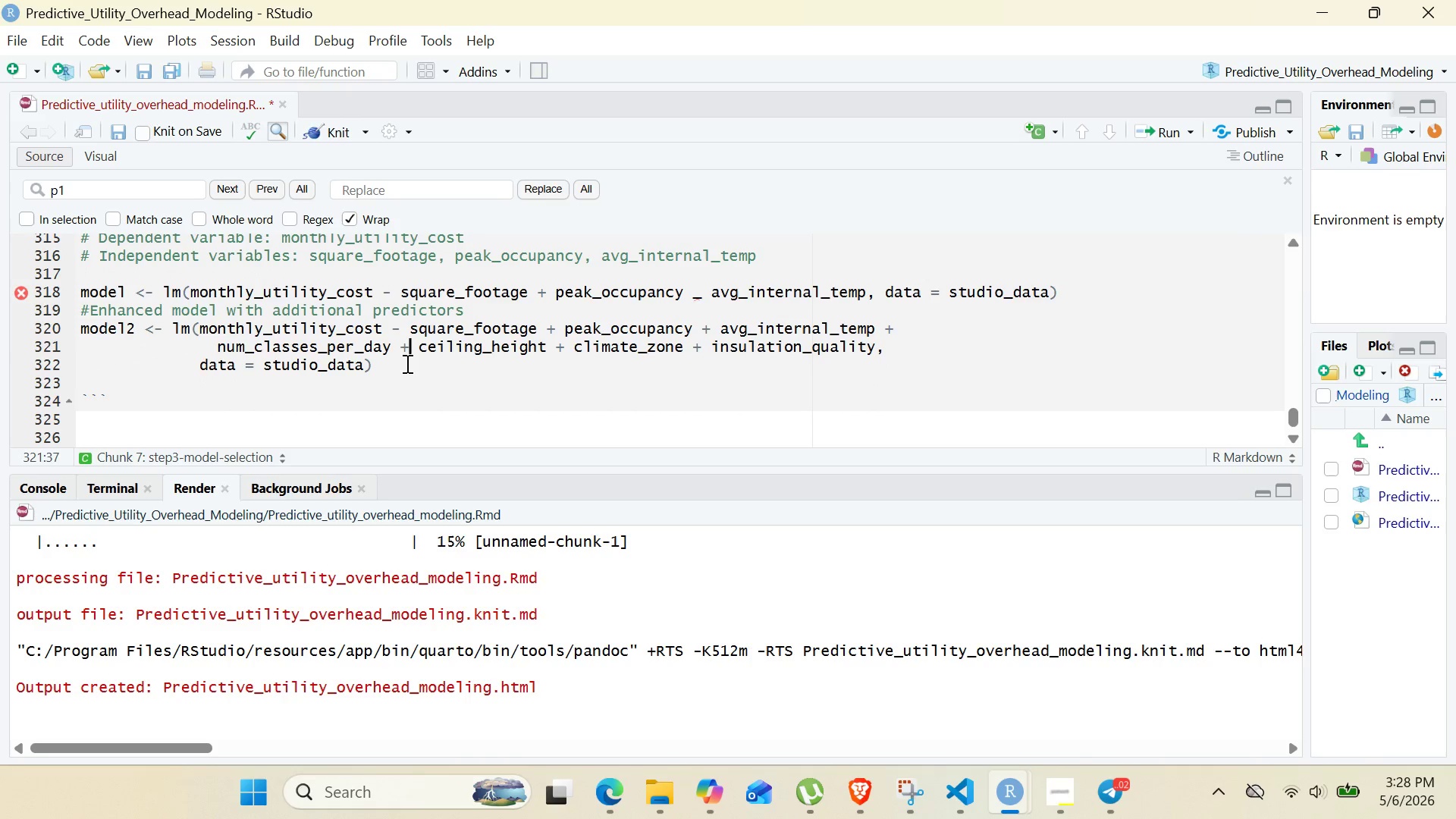 
left_click([406, 363])
 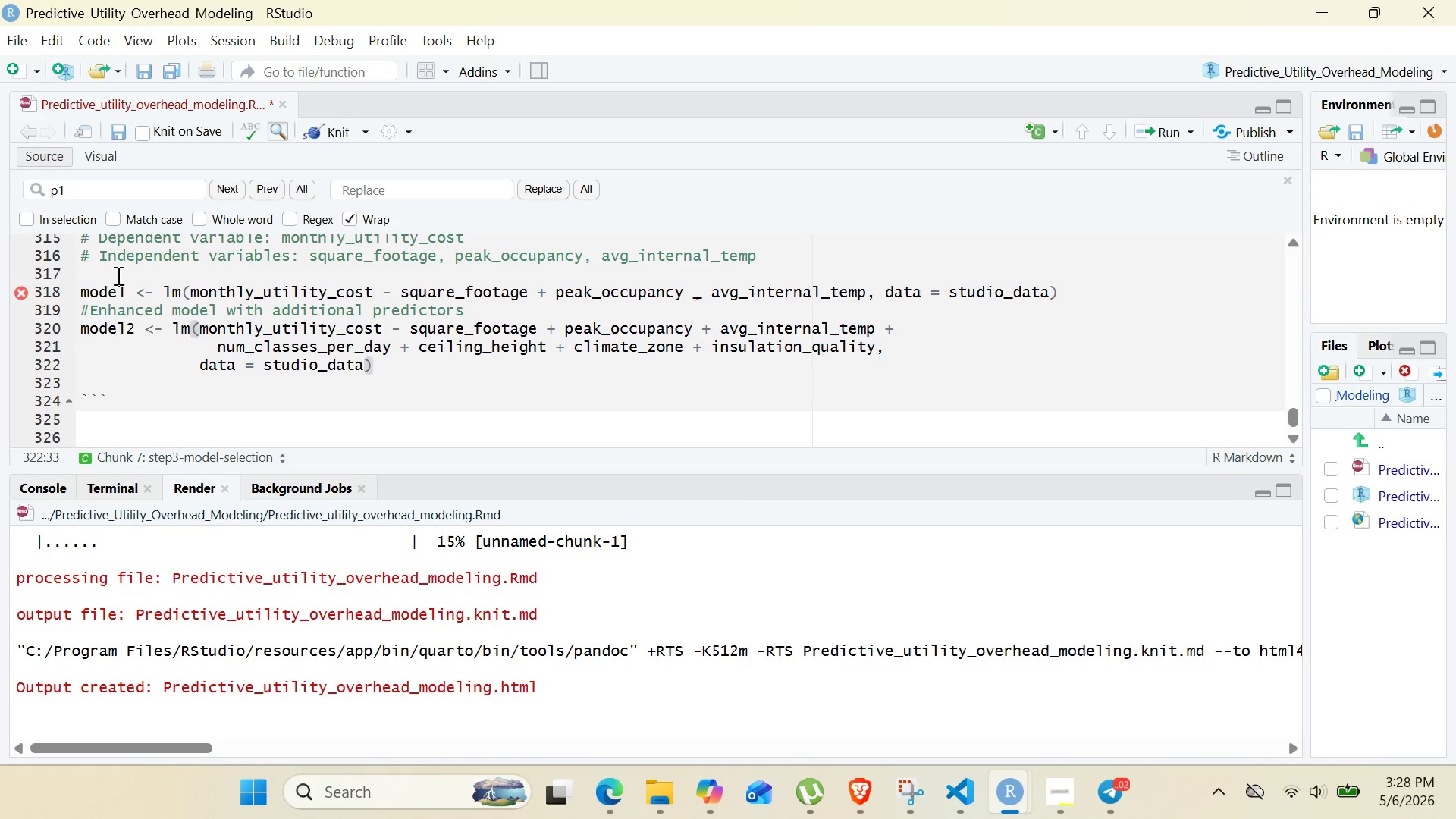 
left_click([128, 290])
 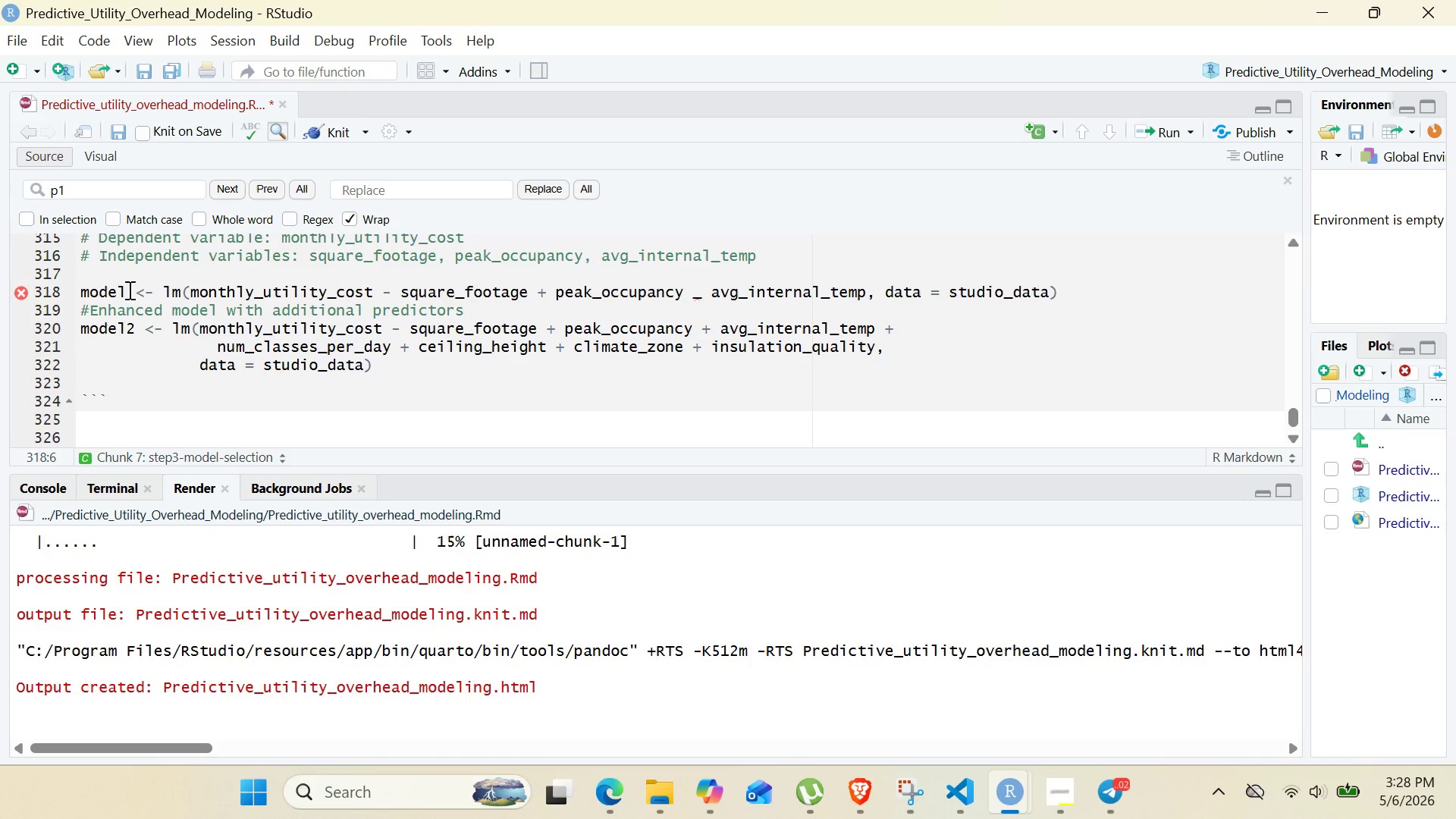 
key(1)
 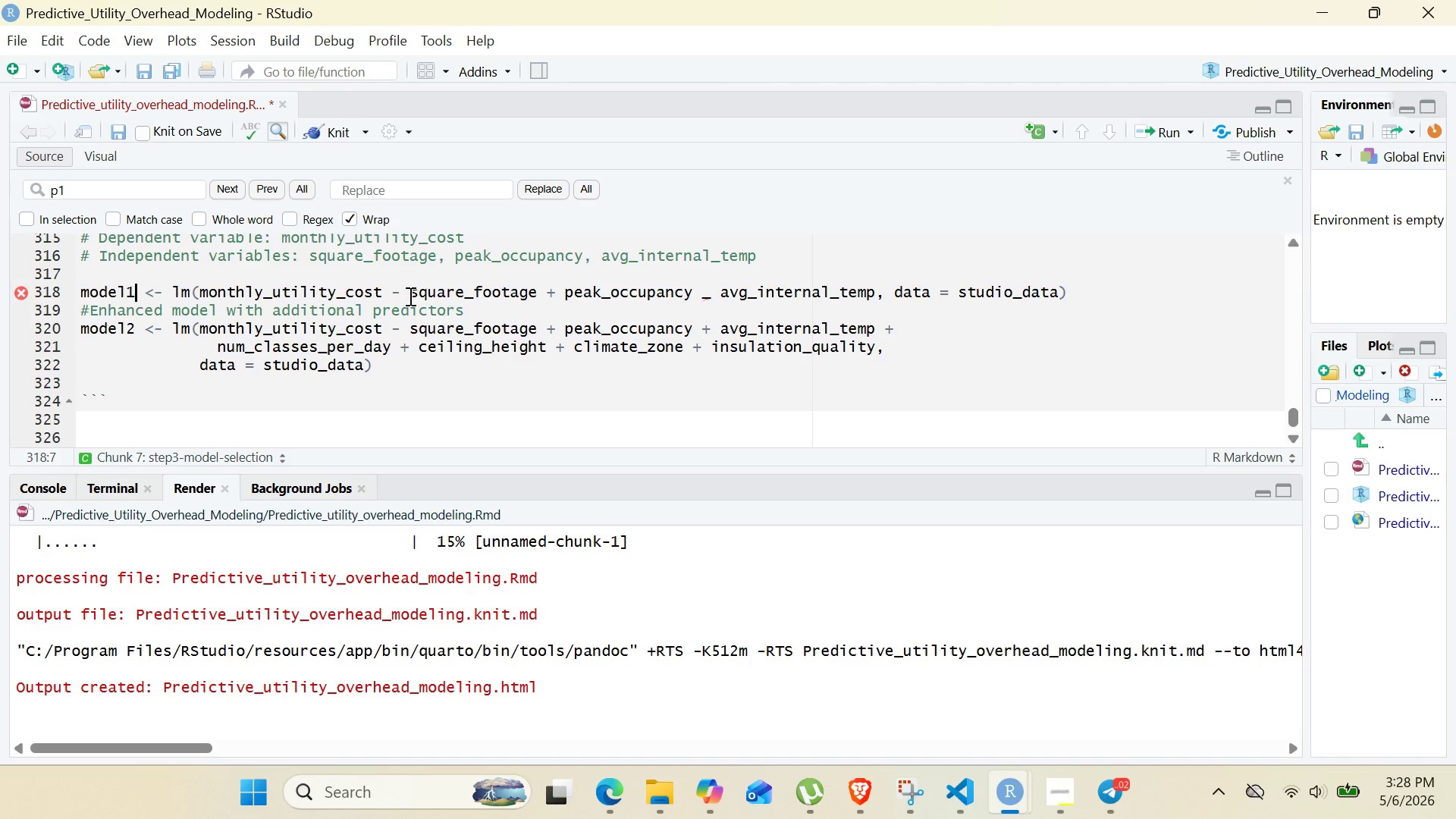 
wait(23.28)
 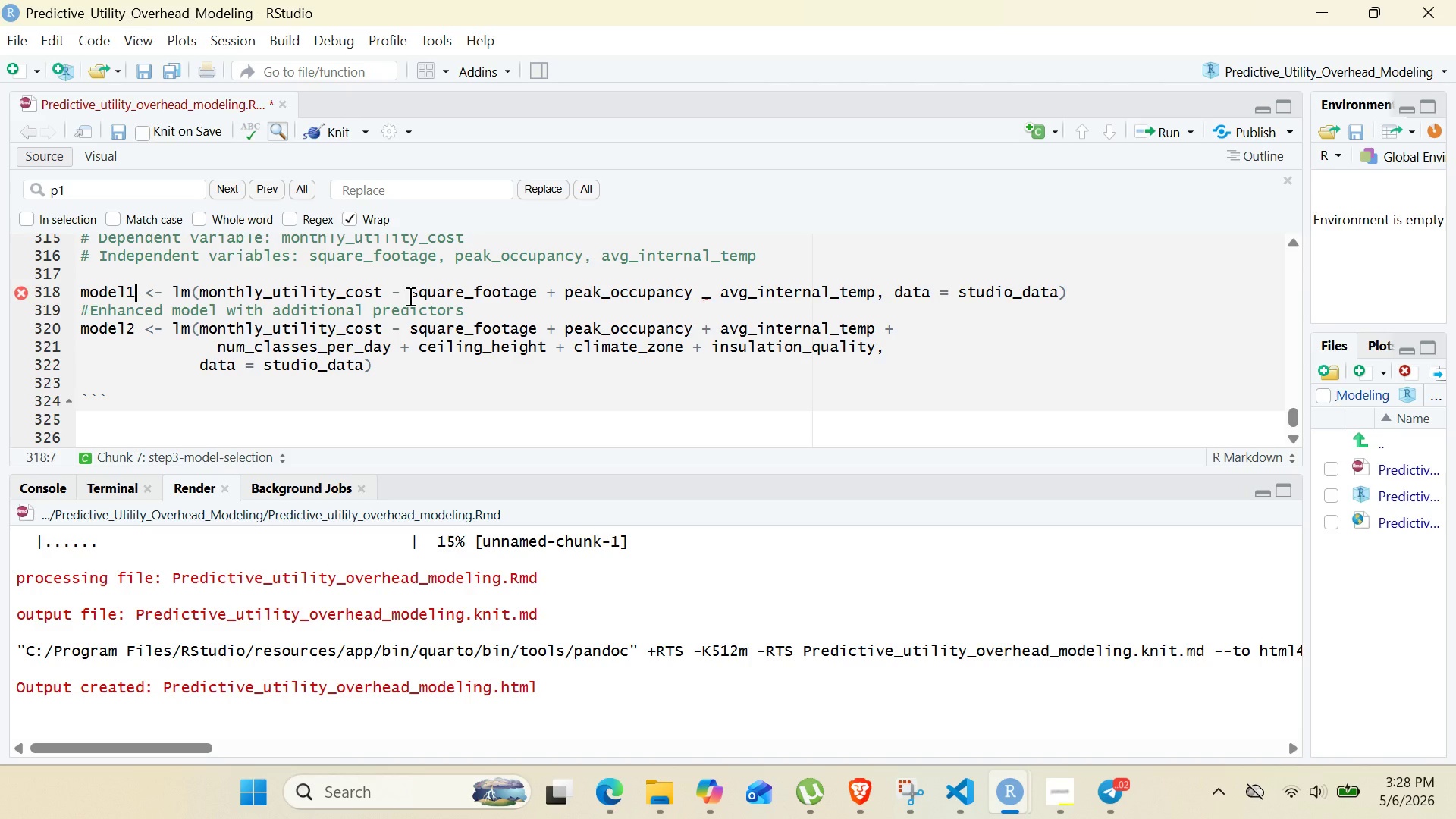 
mouse_move([27, 290])
 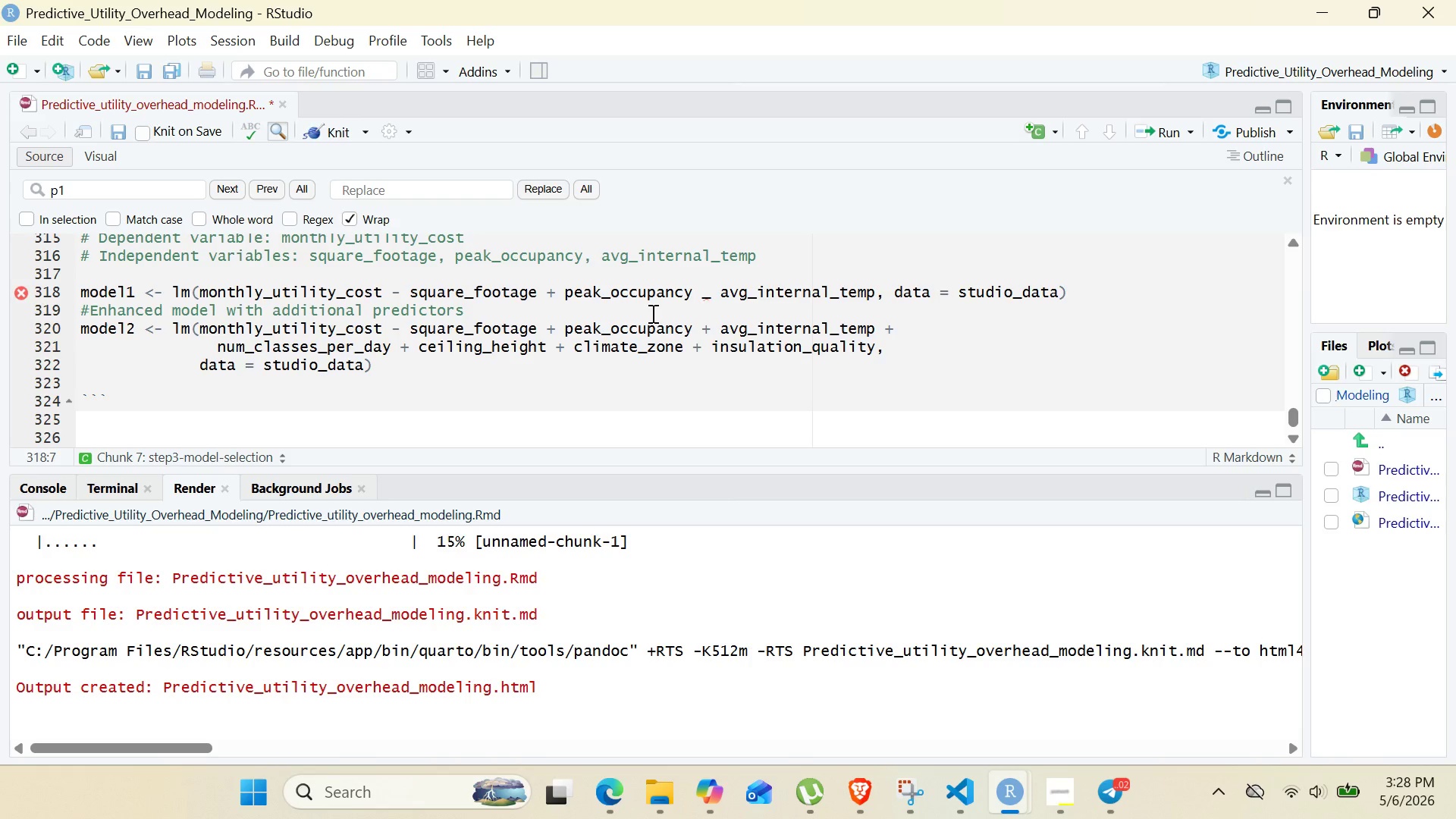 
left_click([719, 295])
 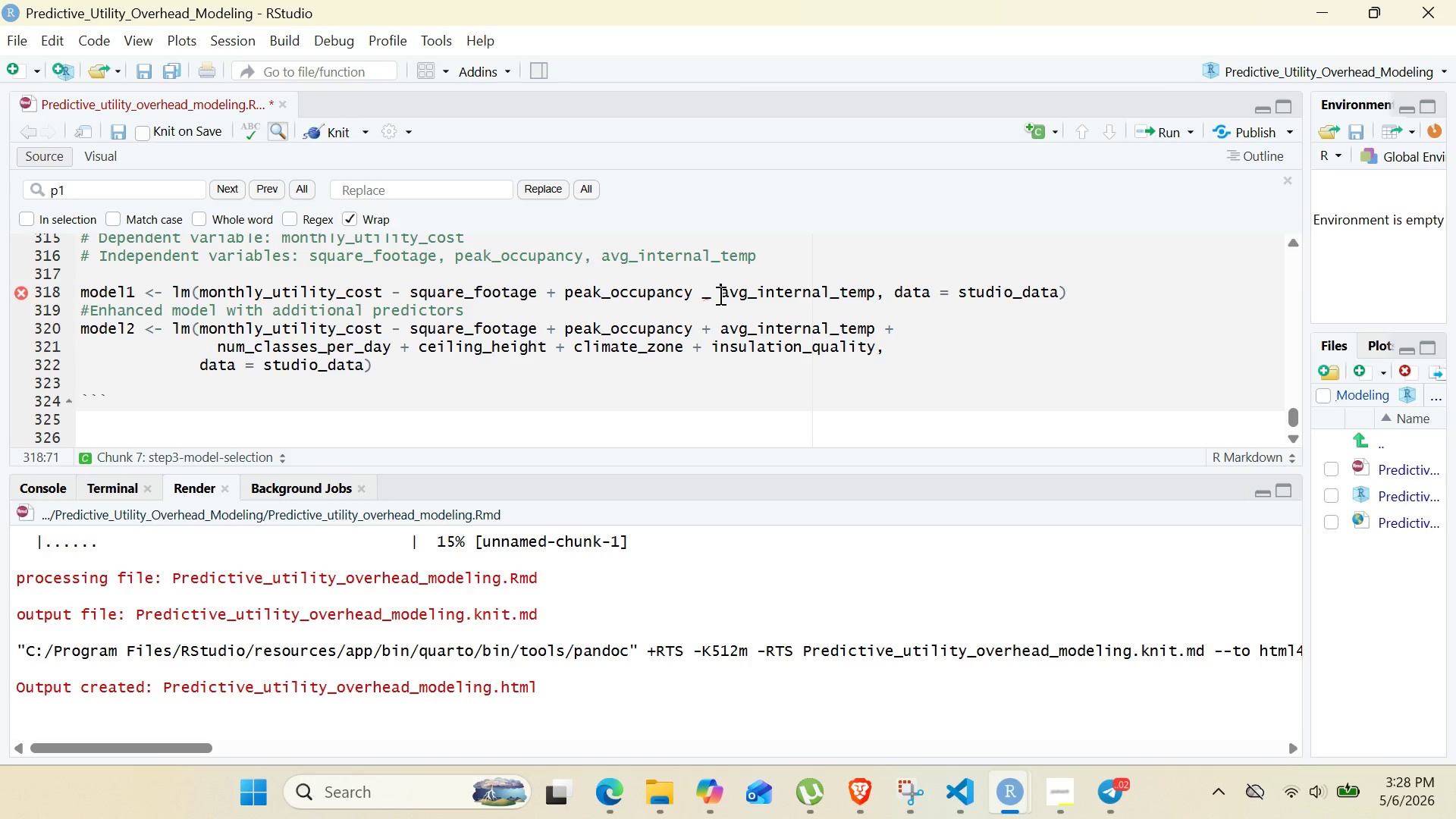 
key(Backspace)
 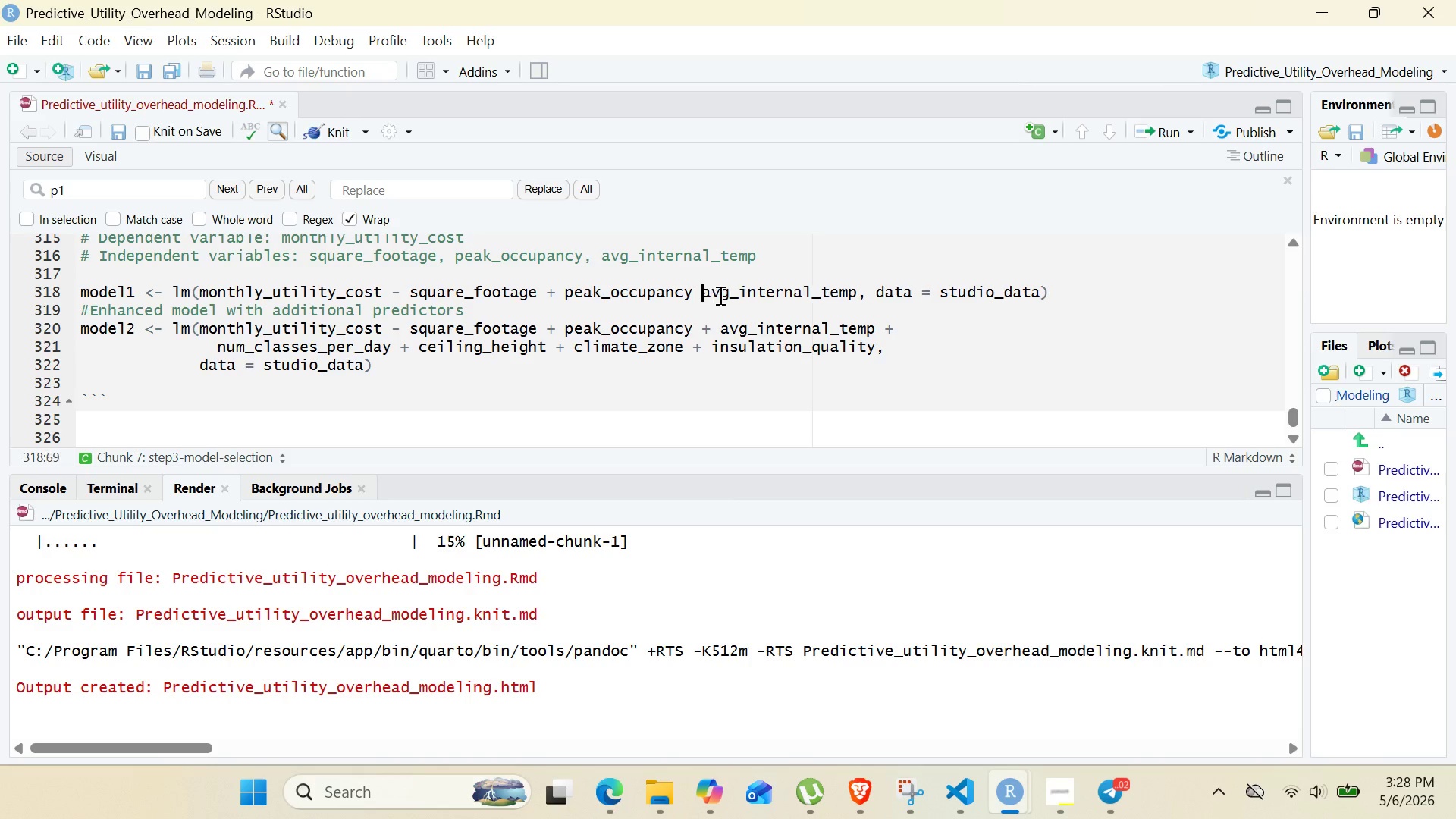 
key(Backspace)
 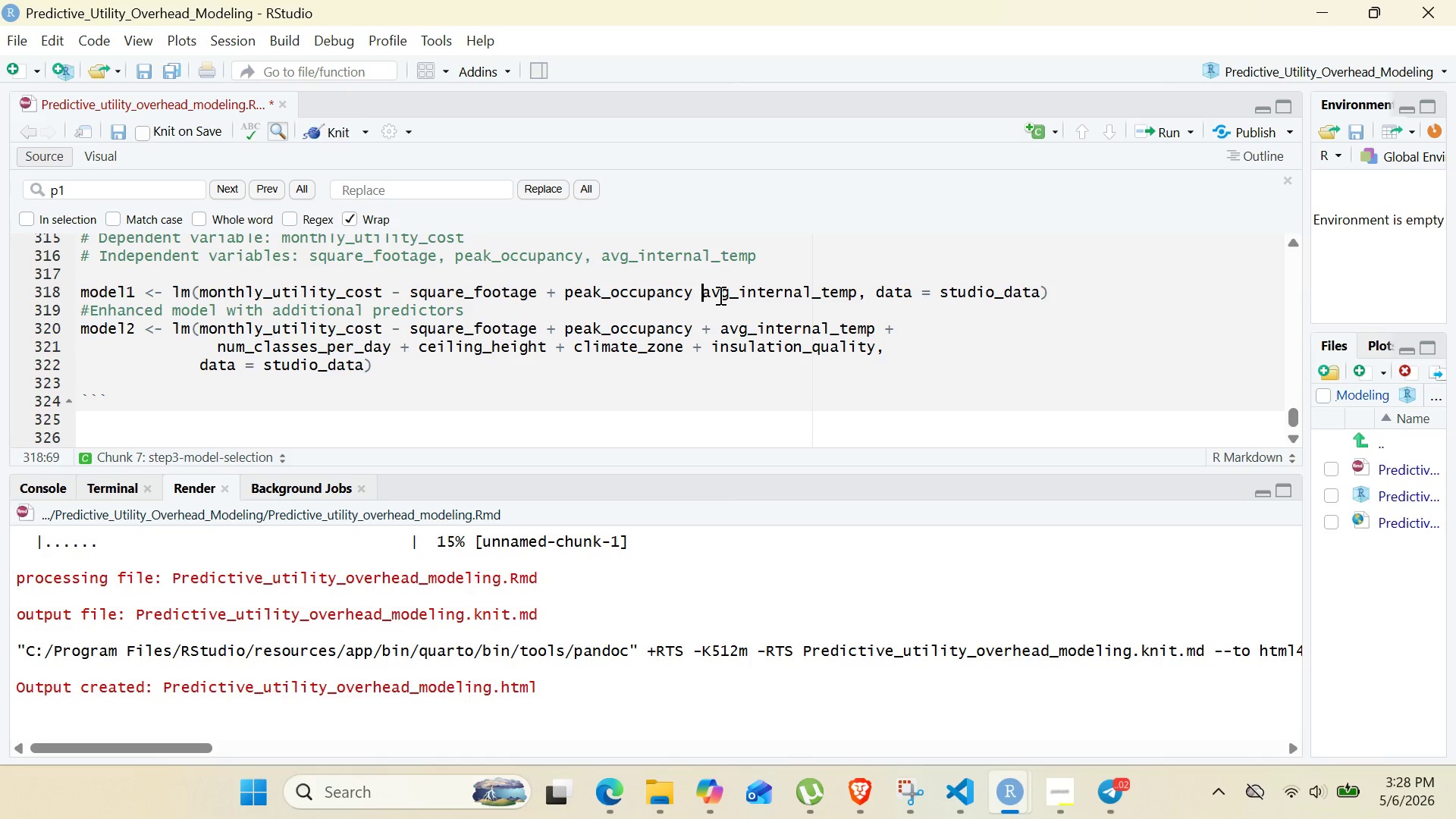 
key(Shift+Equal)
 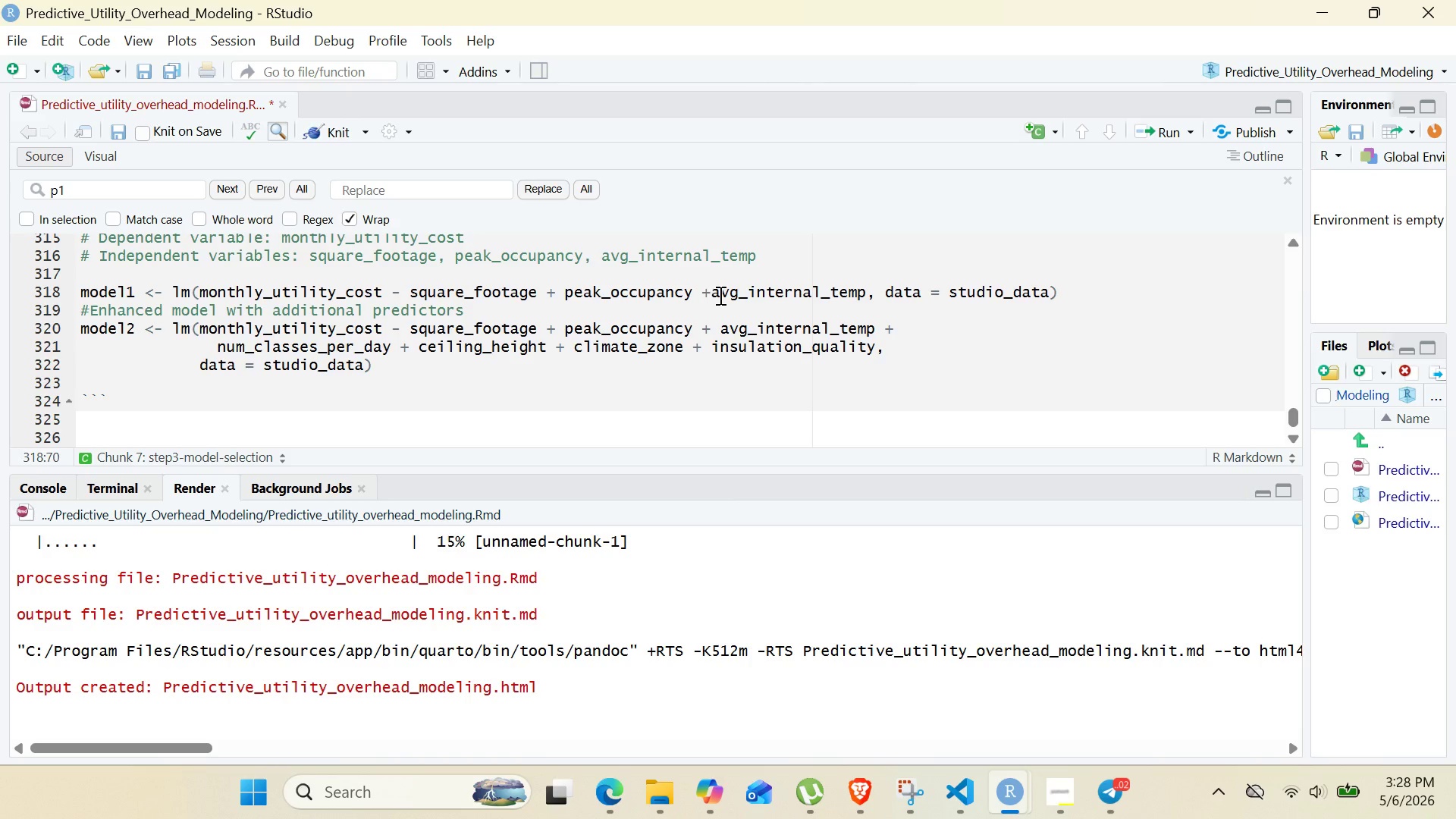 
key(Space)
 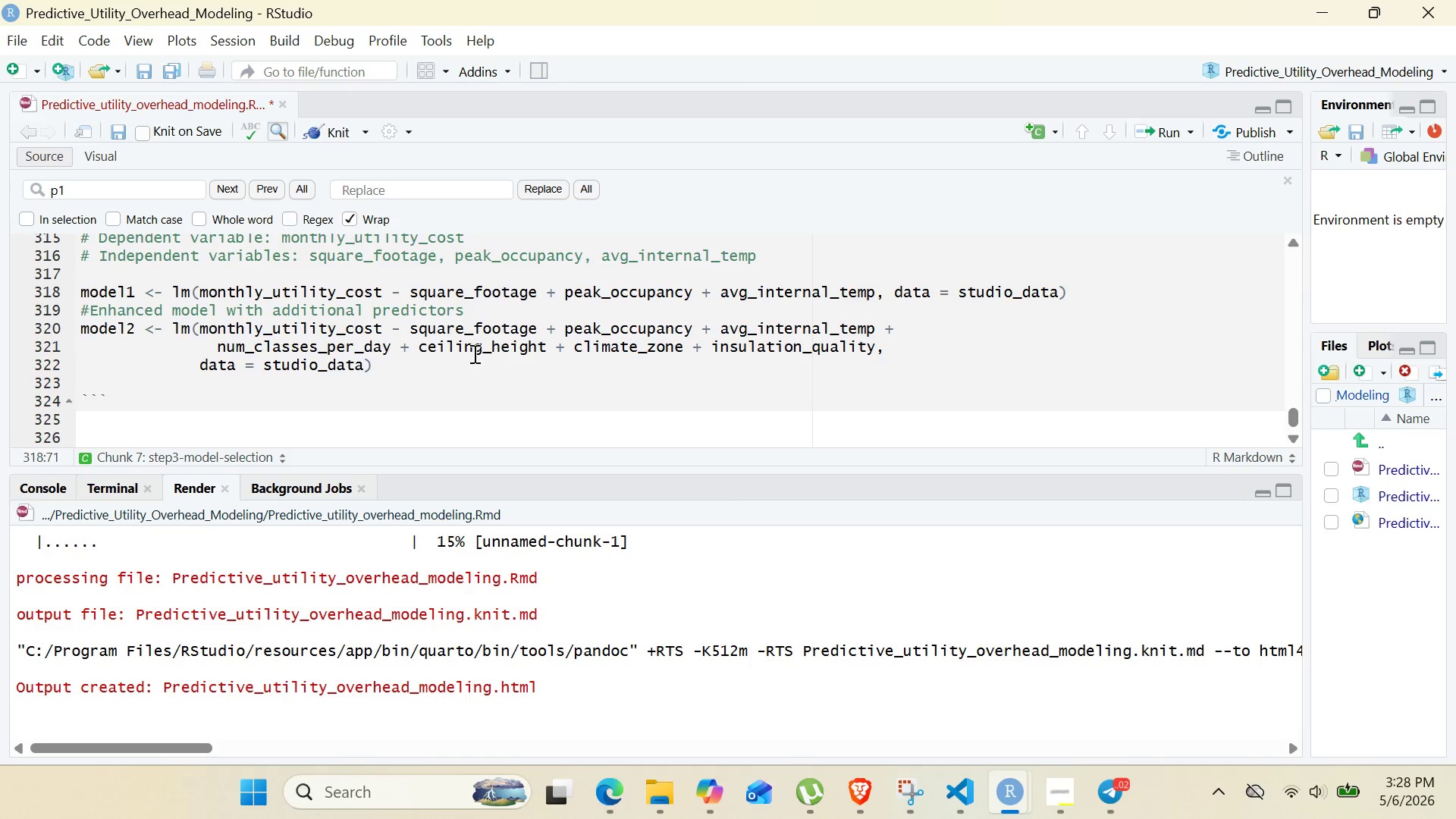 
left_click([411, 386])
 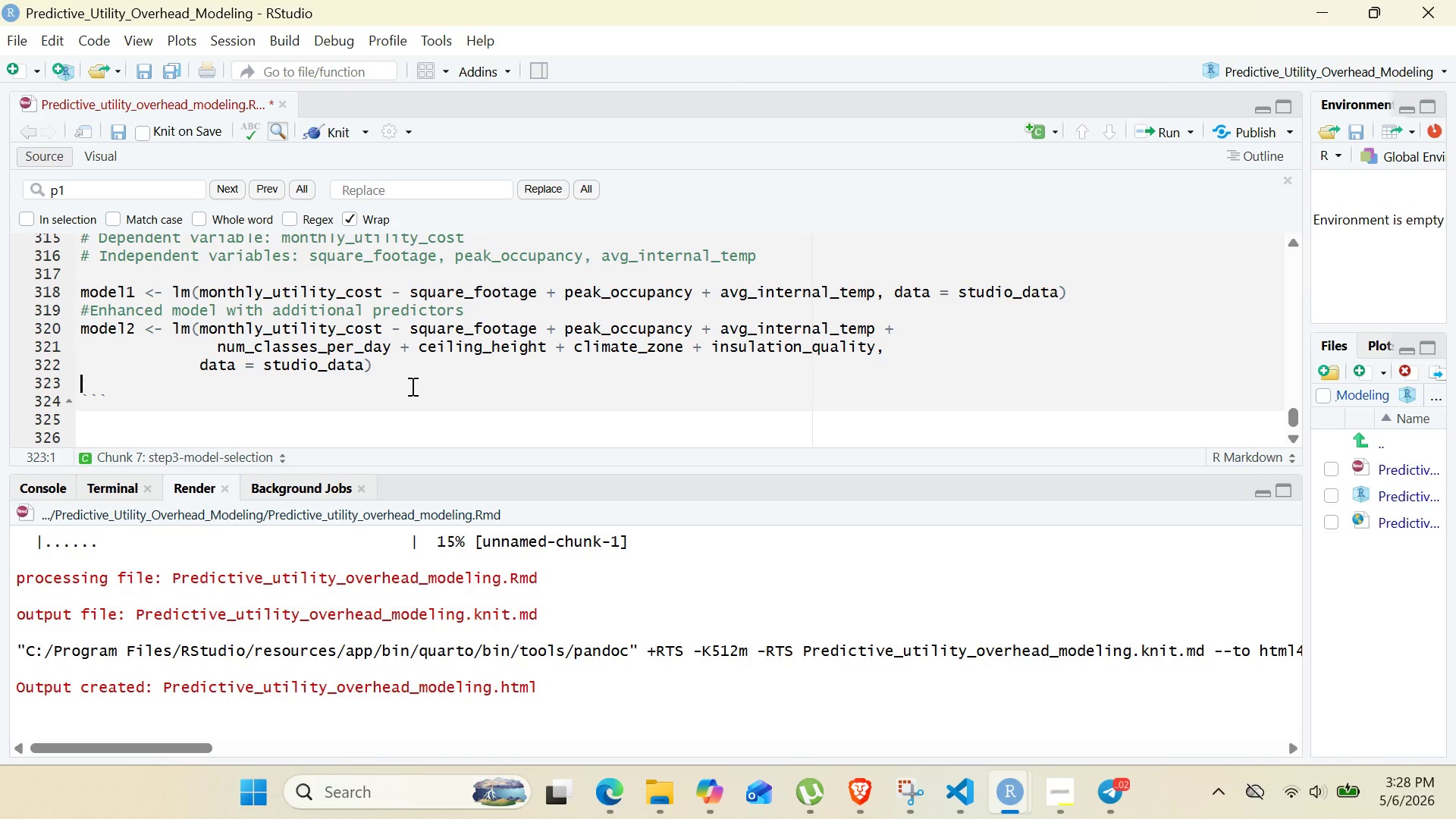 
key(Enter)
 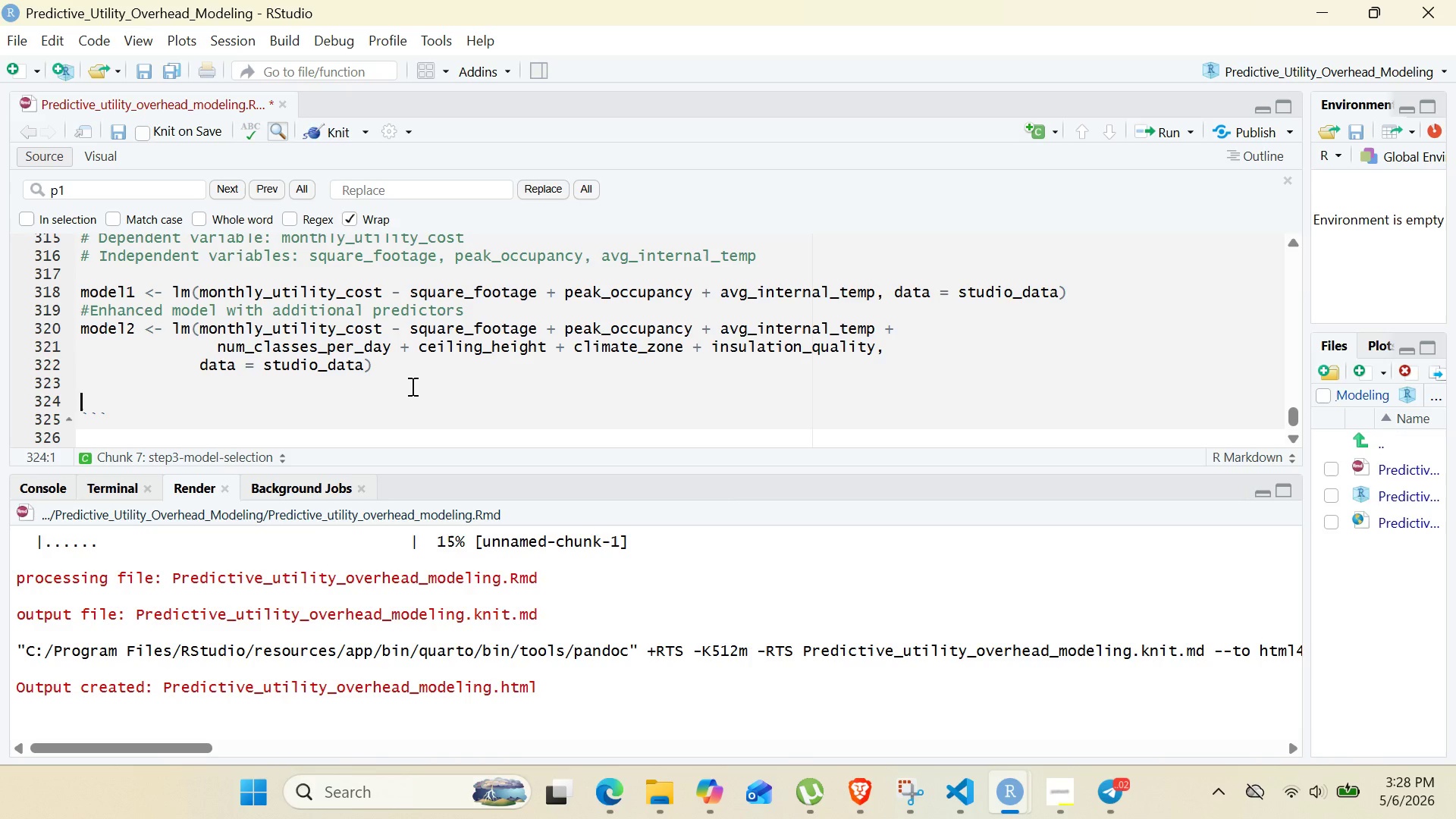 
type(# COMPARE Models)
 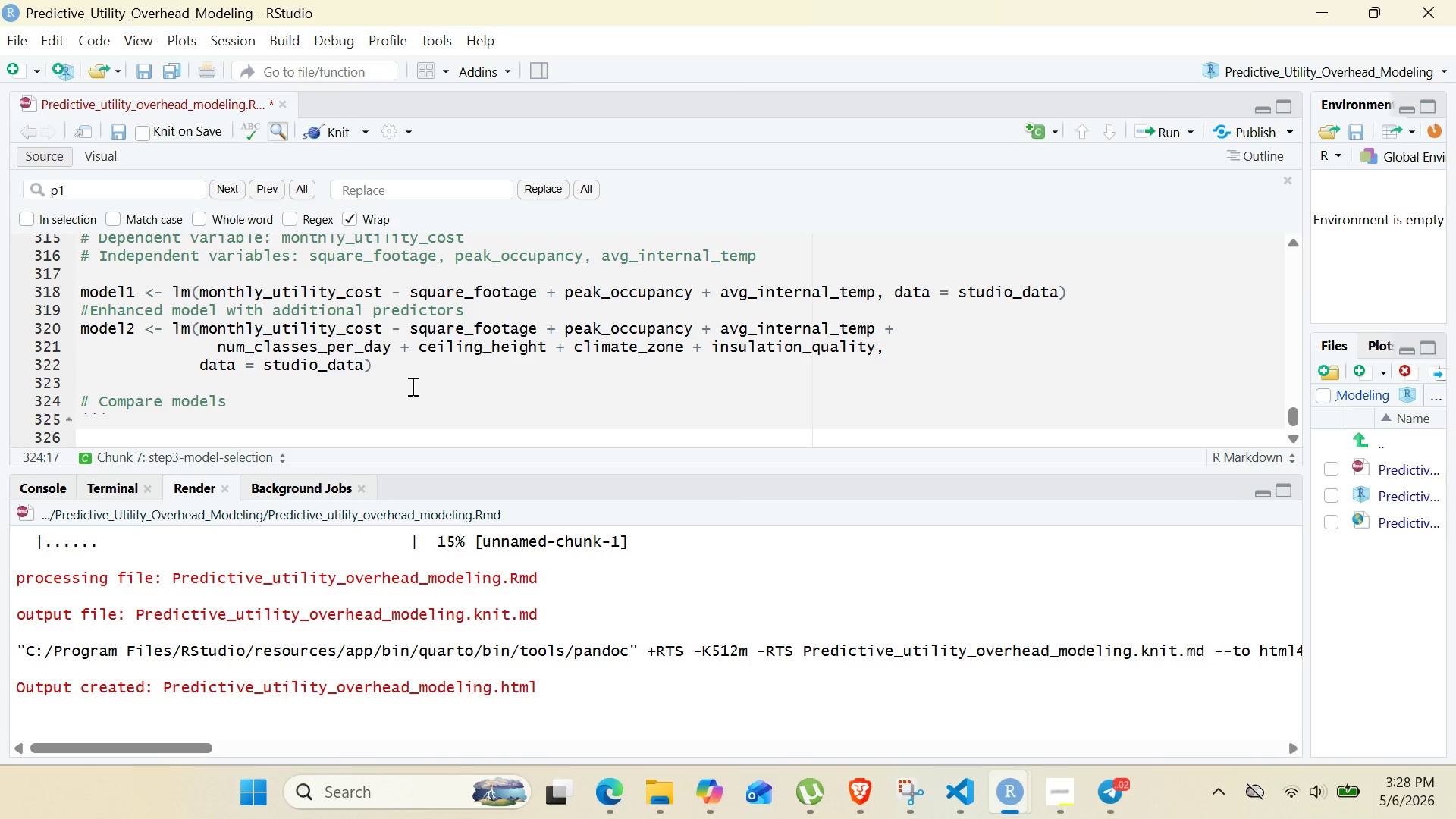 
key(Enter)
 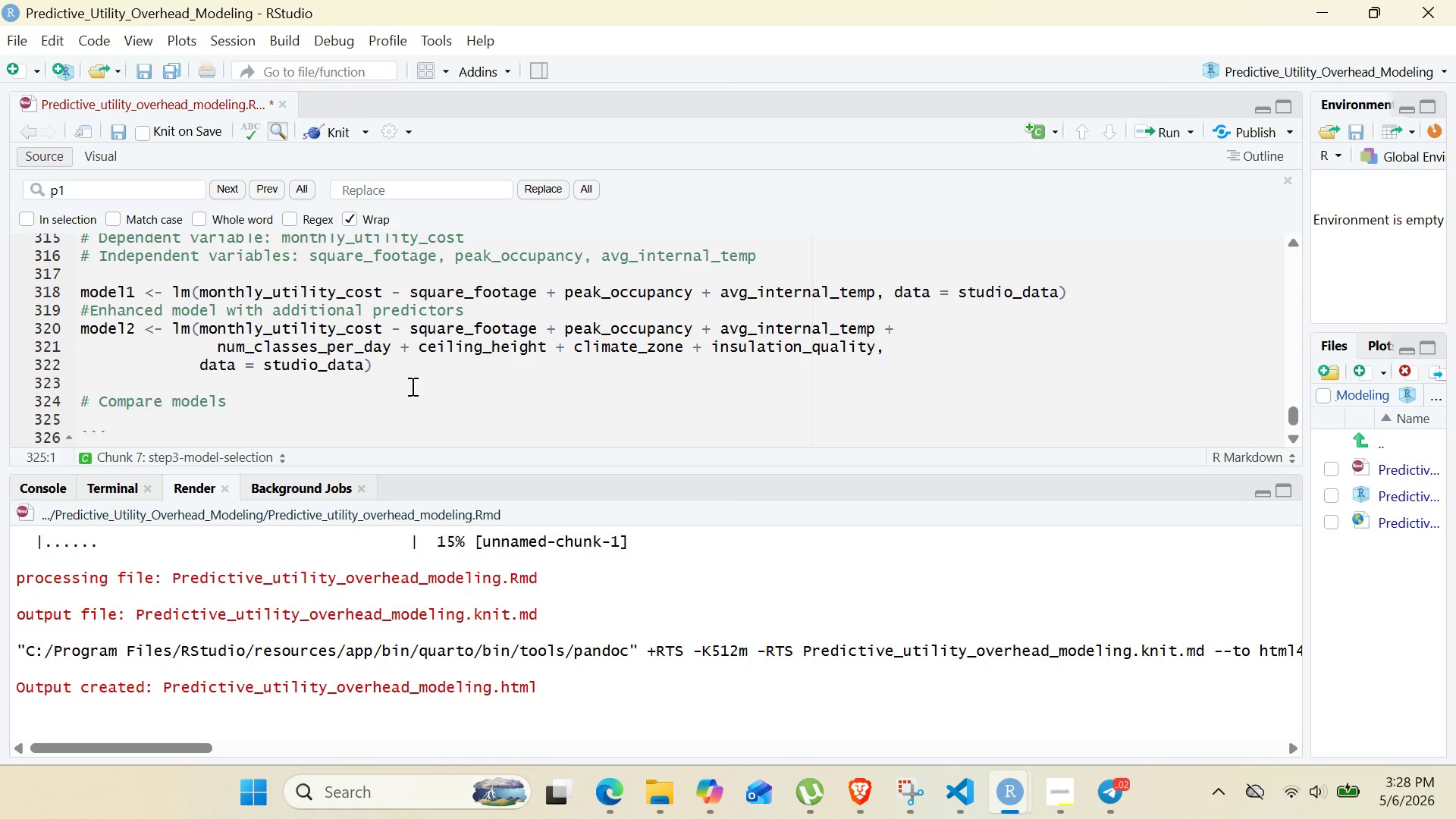 
type(cat("Model)
key(Backspace)
key(Backspace)
key(Backspace)
key(Backspace)
type(odel COMPARISION|n)
 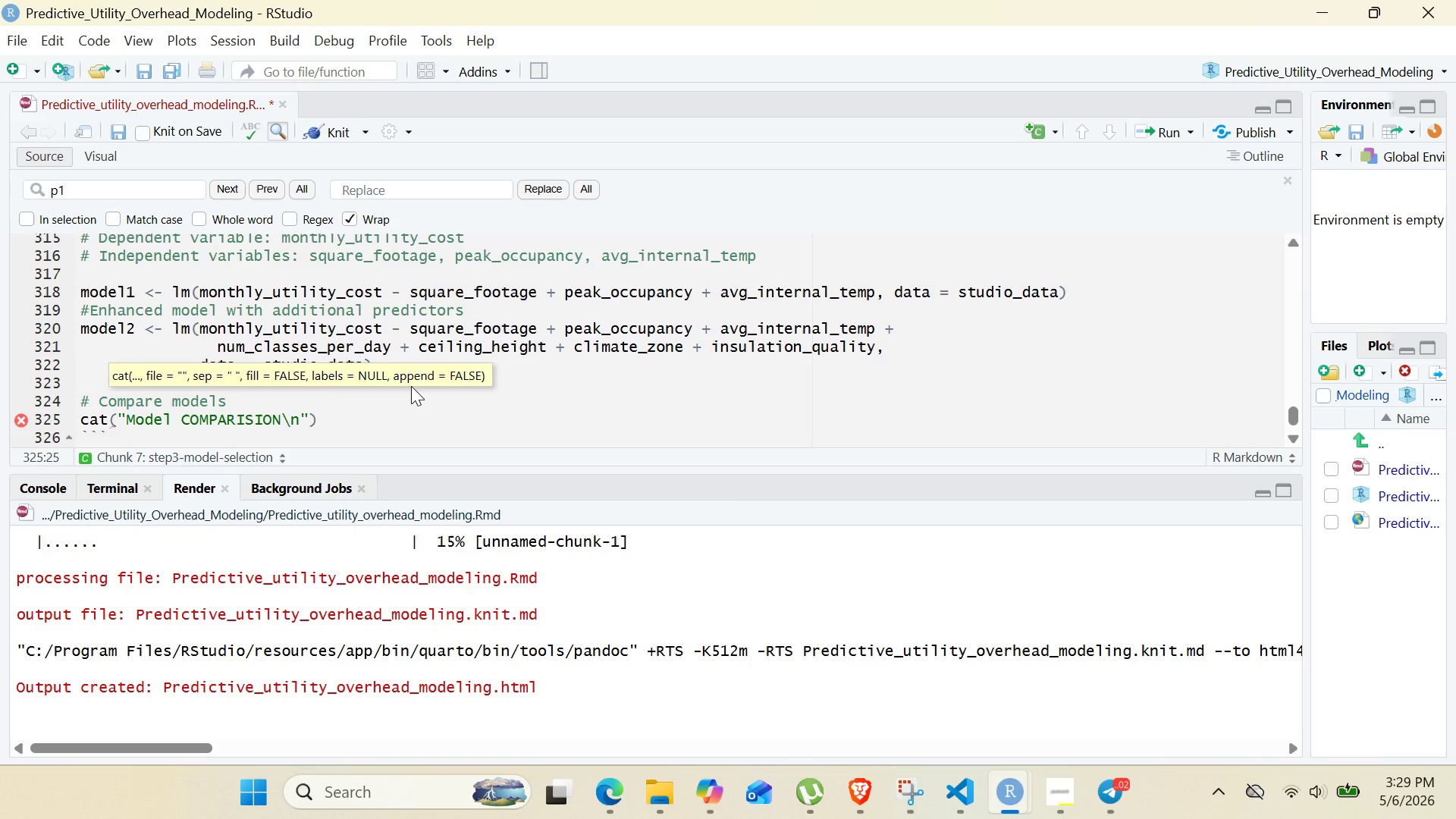 
left_click([369, 423])
 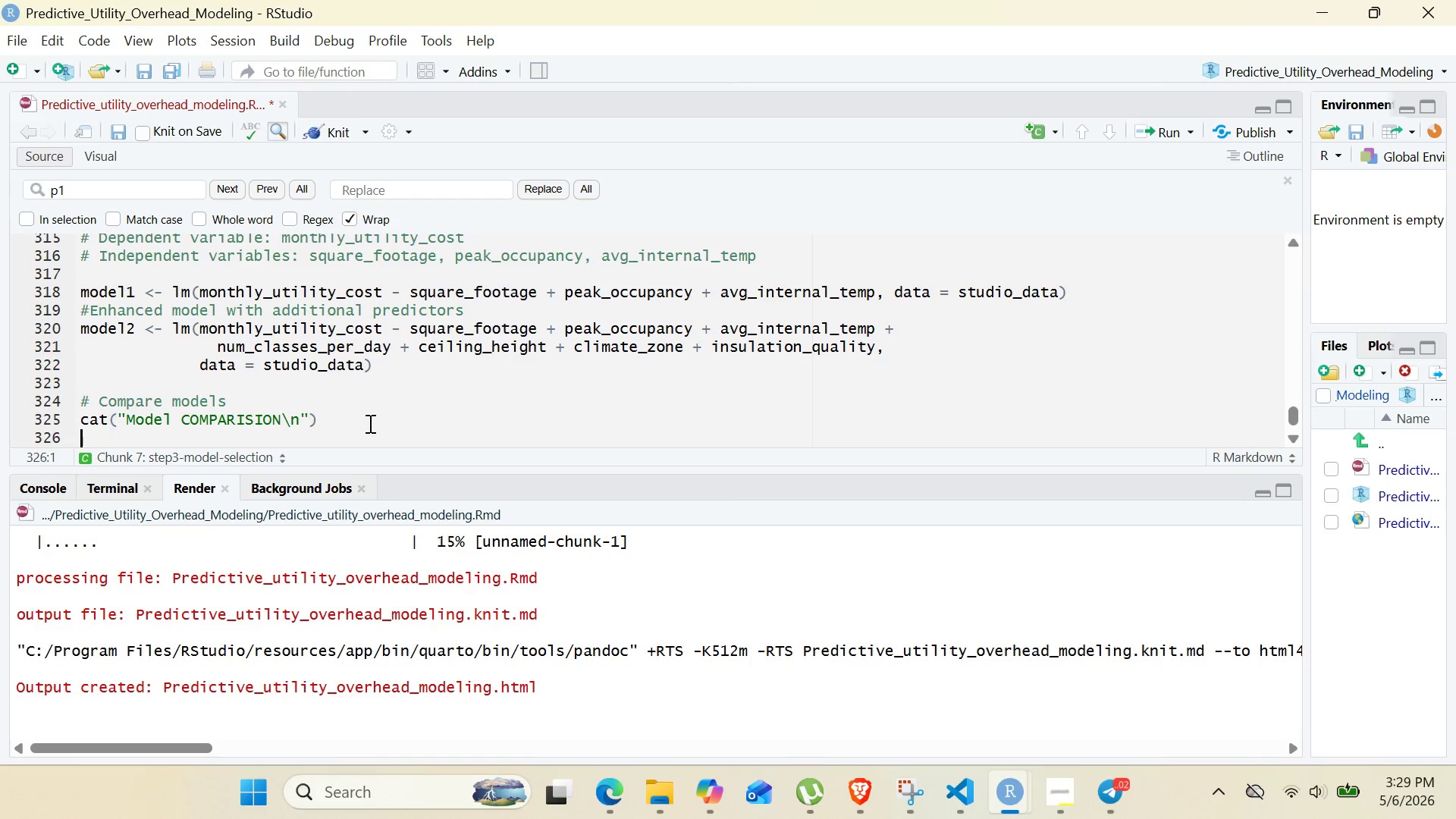 
key(Enter)
 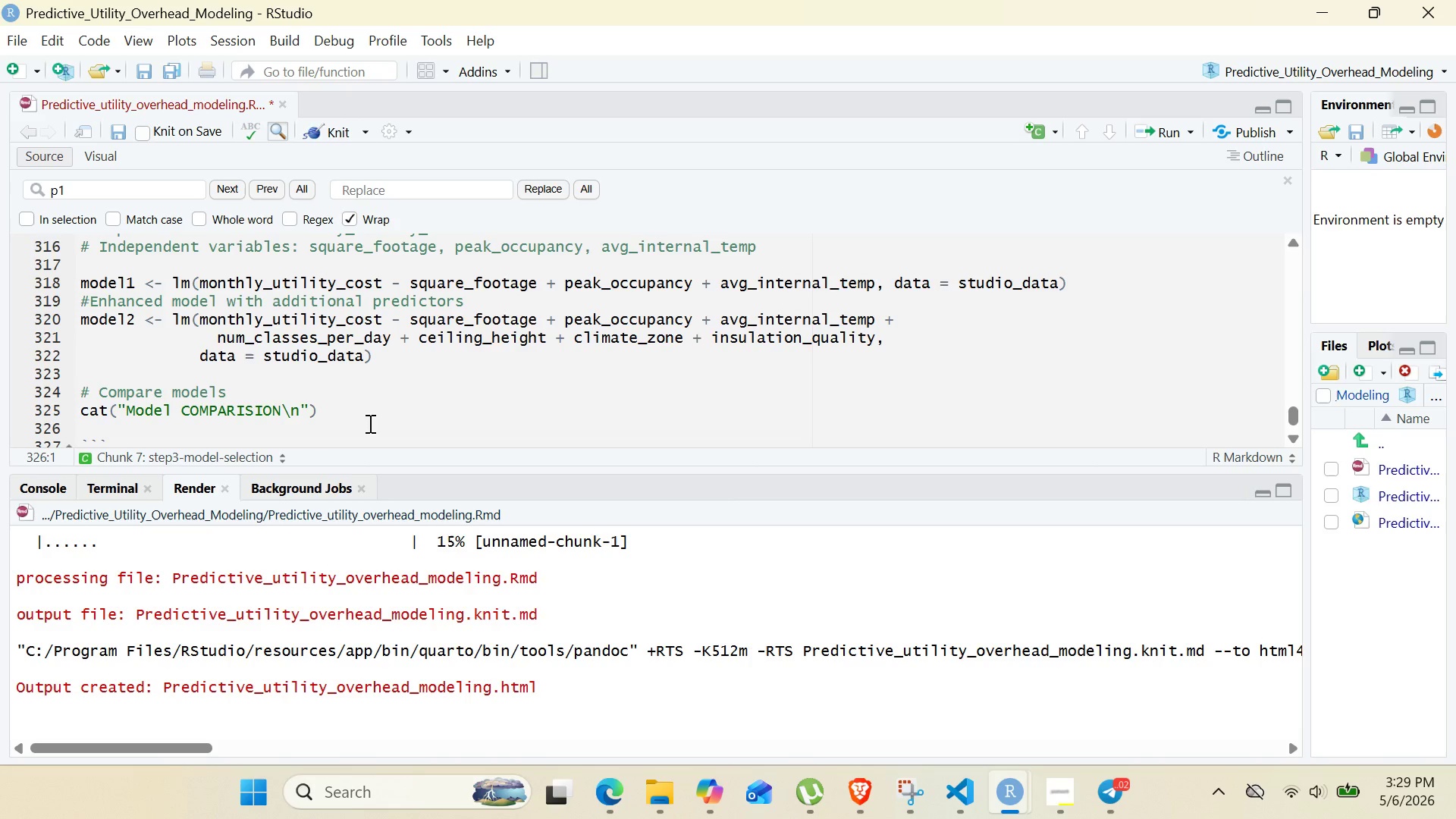 
type(cat(#)
key(Backspace)
type(")
key(Backspace)
key(Backspace)
key(Backspace)
key(Backspace)
key(Backspace)
key(Backspace)
type(\n\n)
 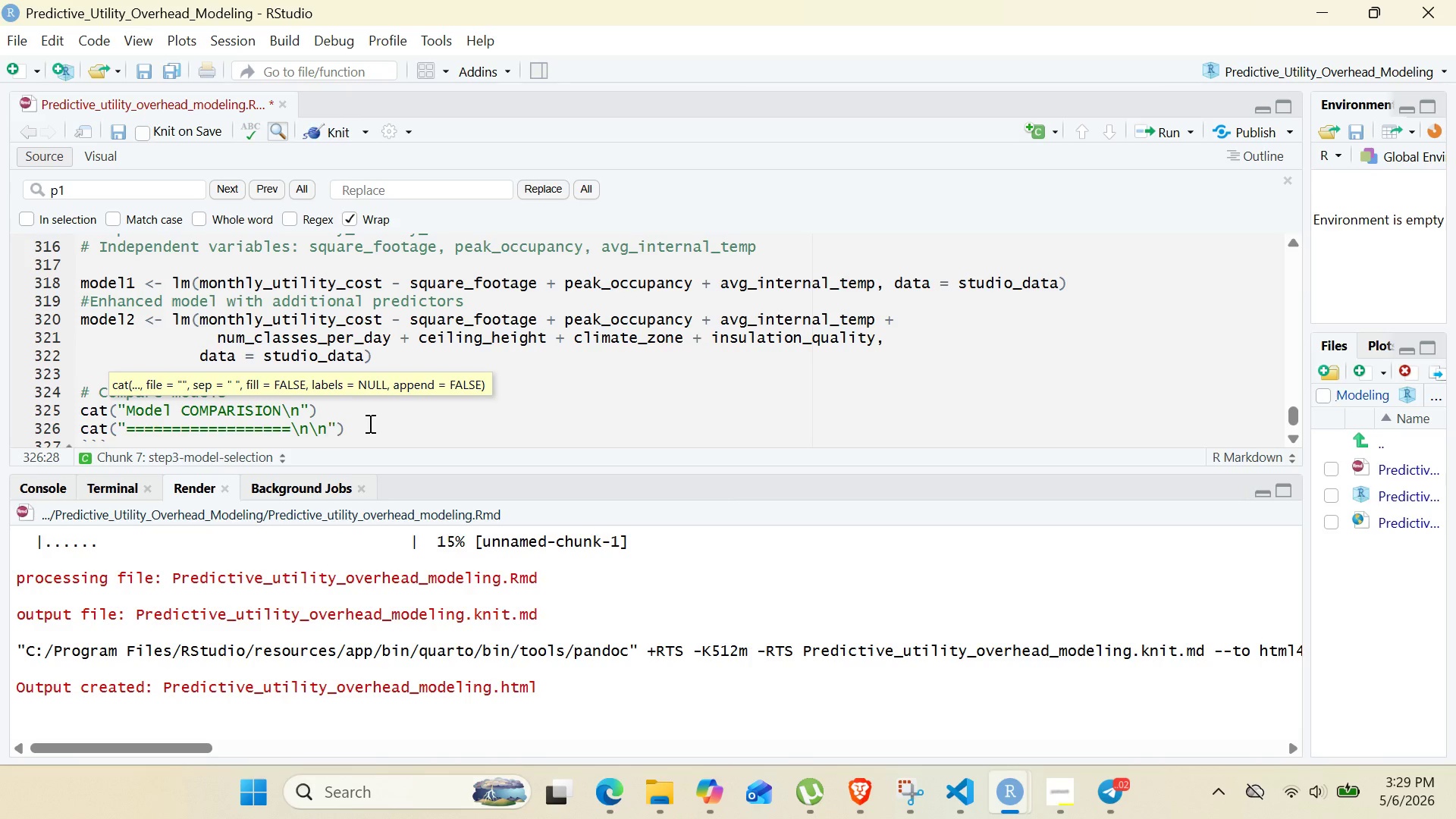 
 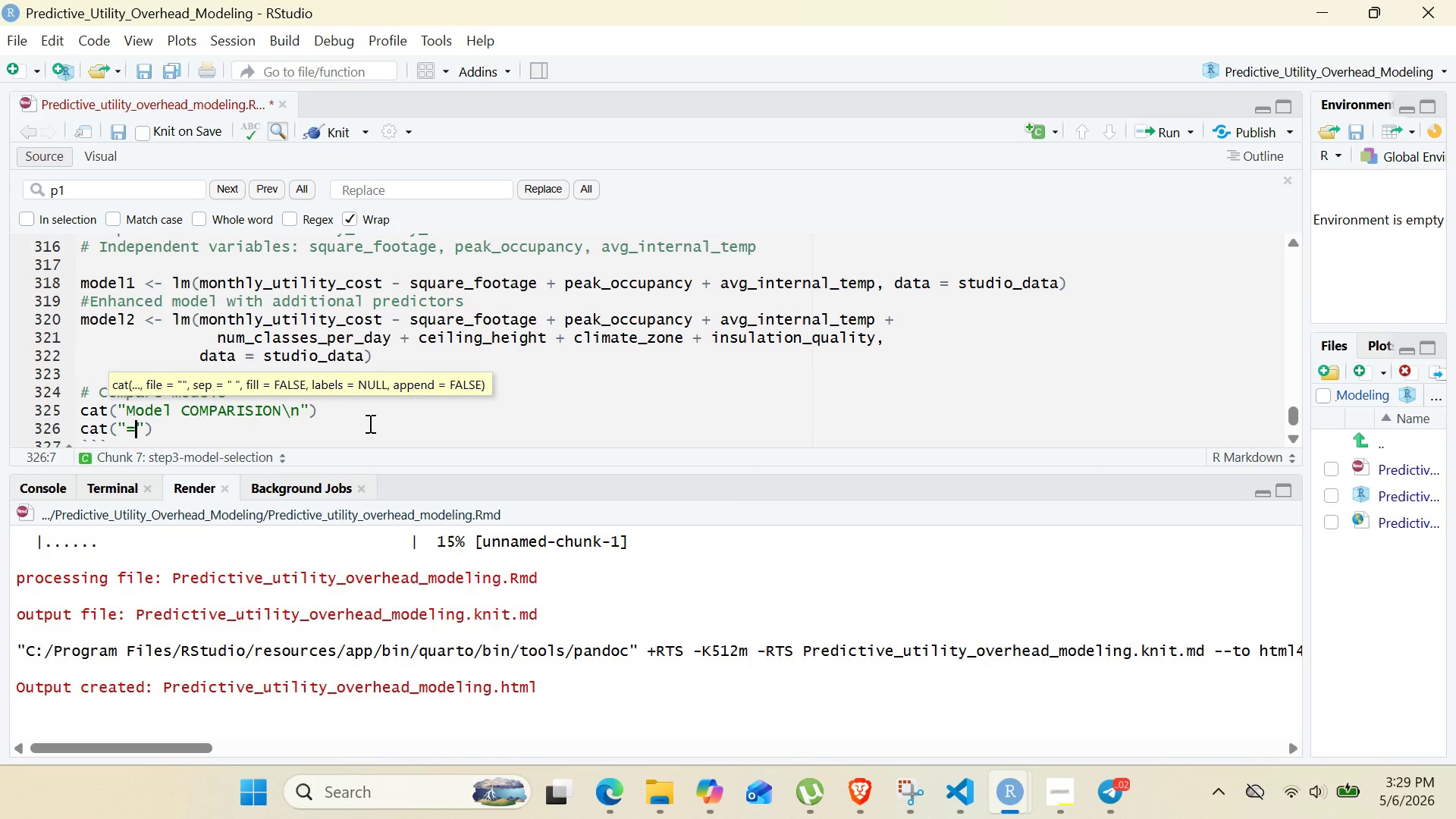 
hold_key(key=Equal, duration=1.23)
 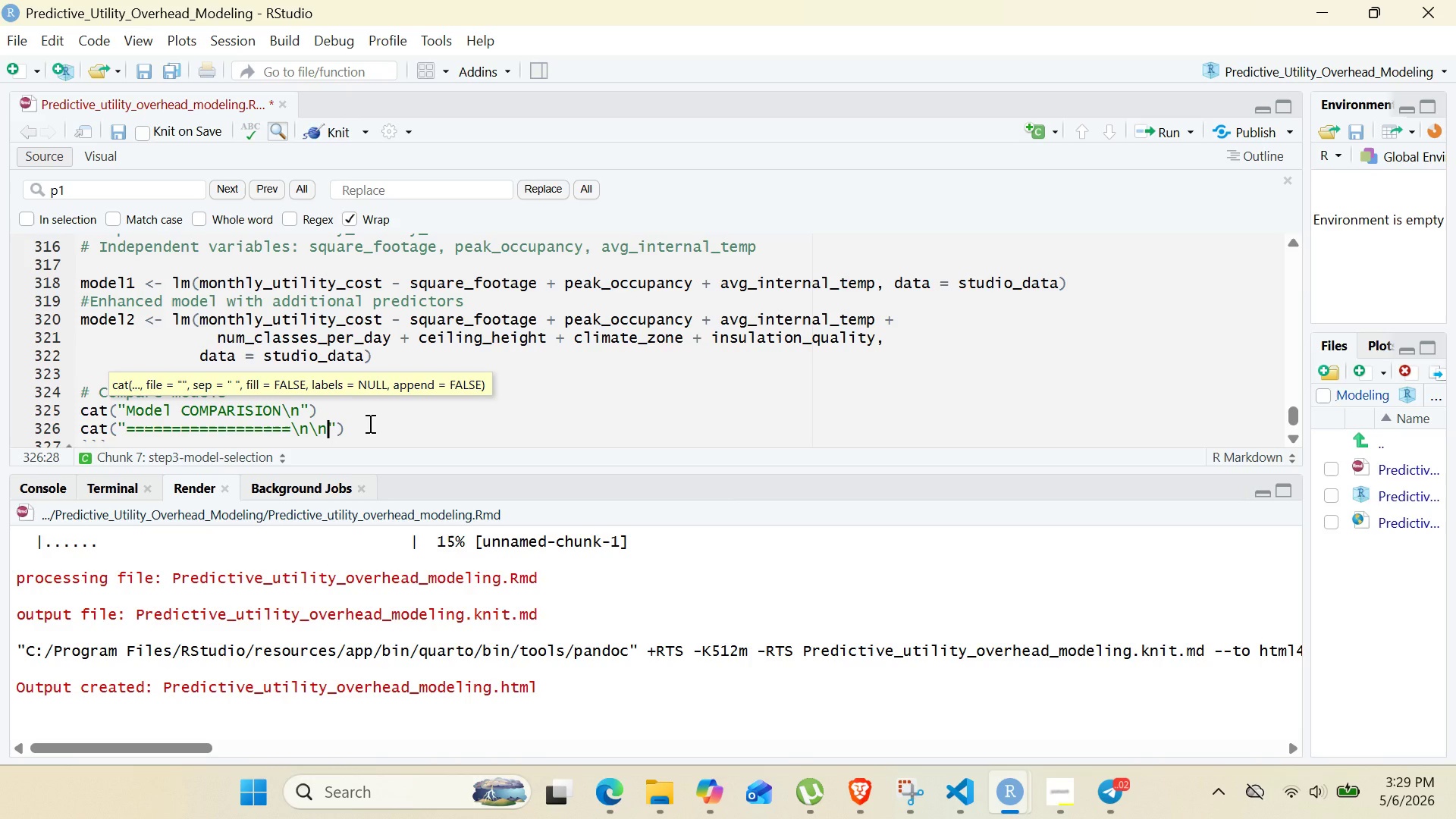 
left_click([364, 435])
 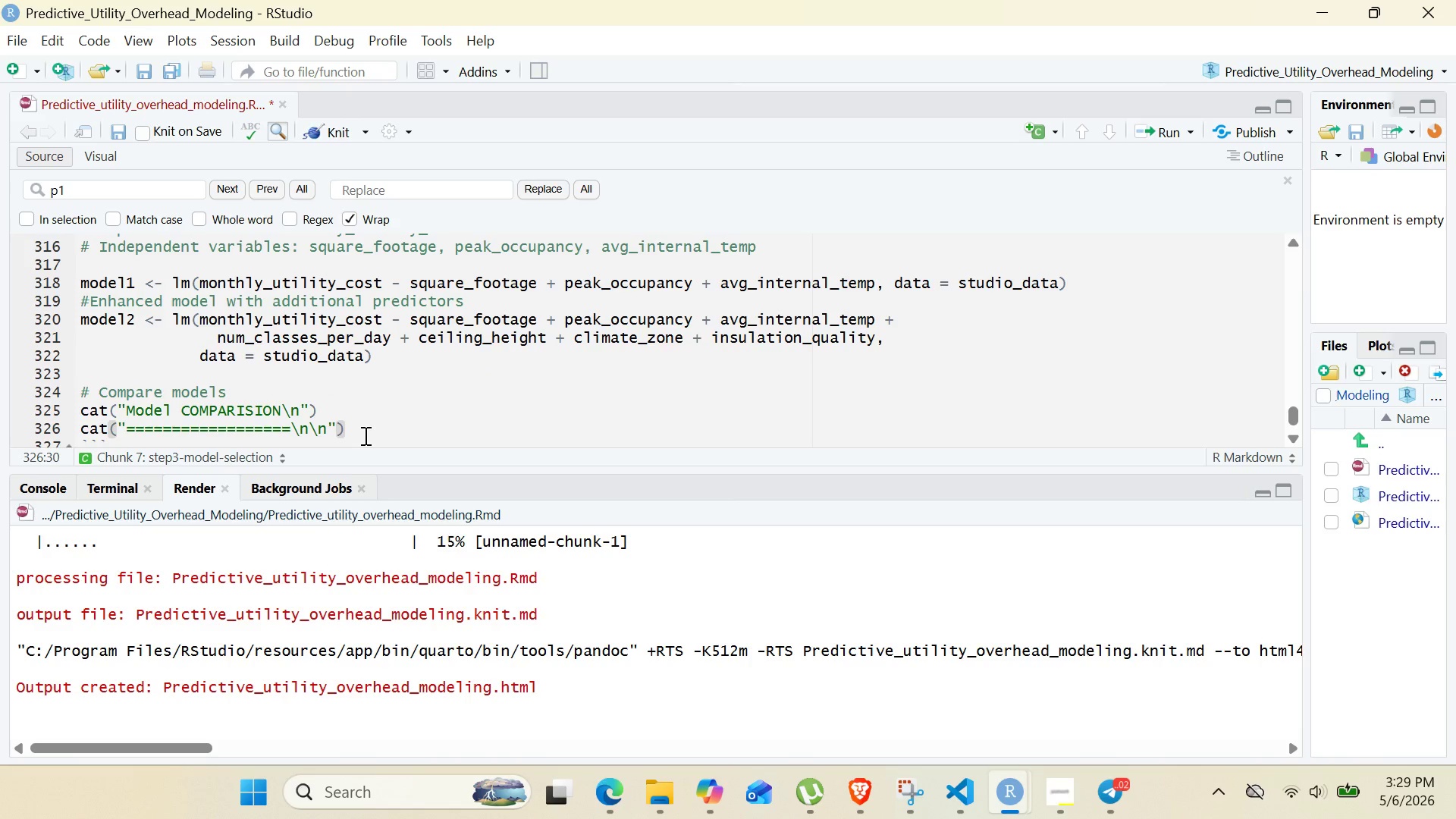 
key(Enter)
 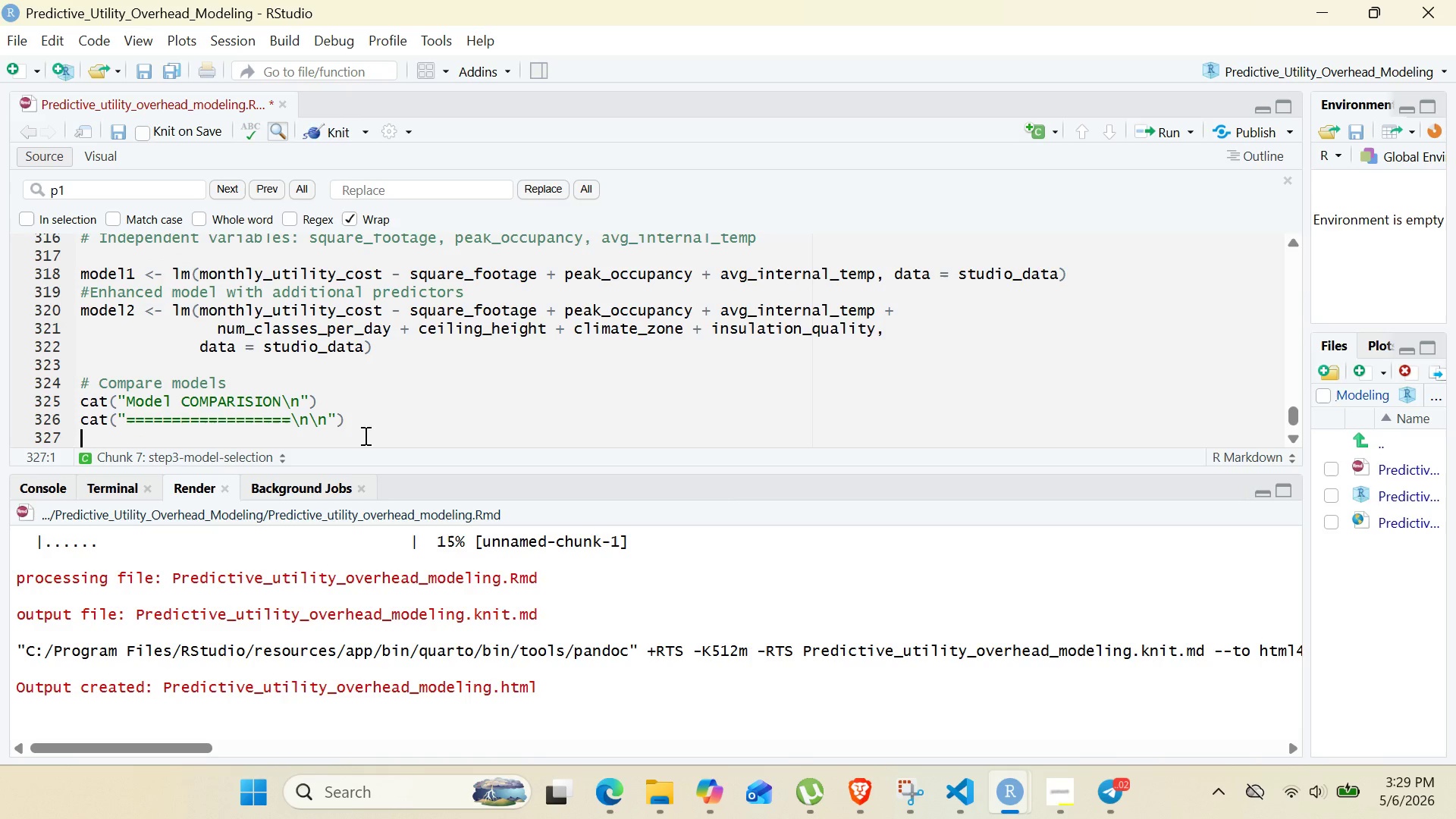 
key(Enter)
 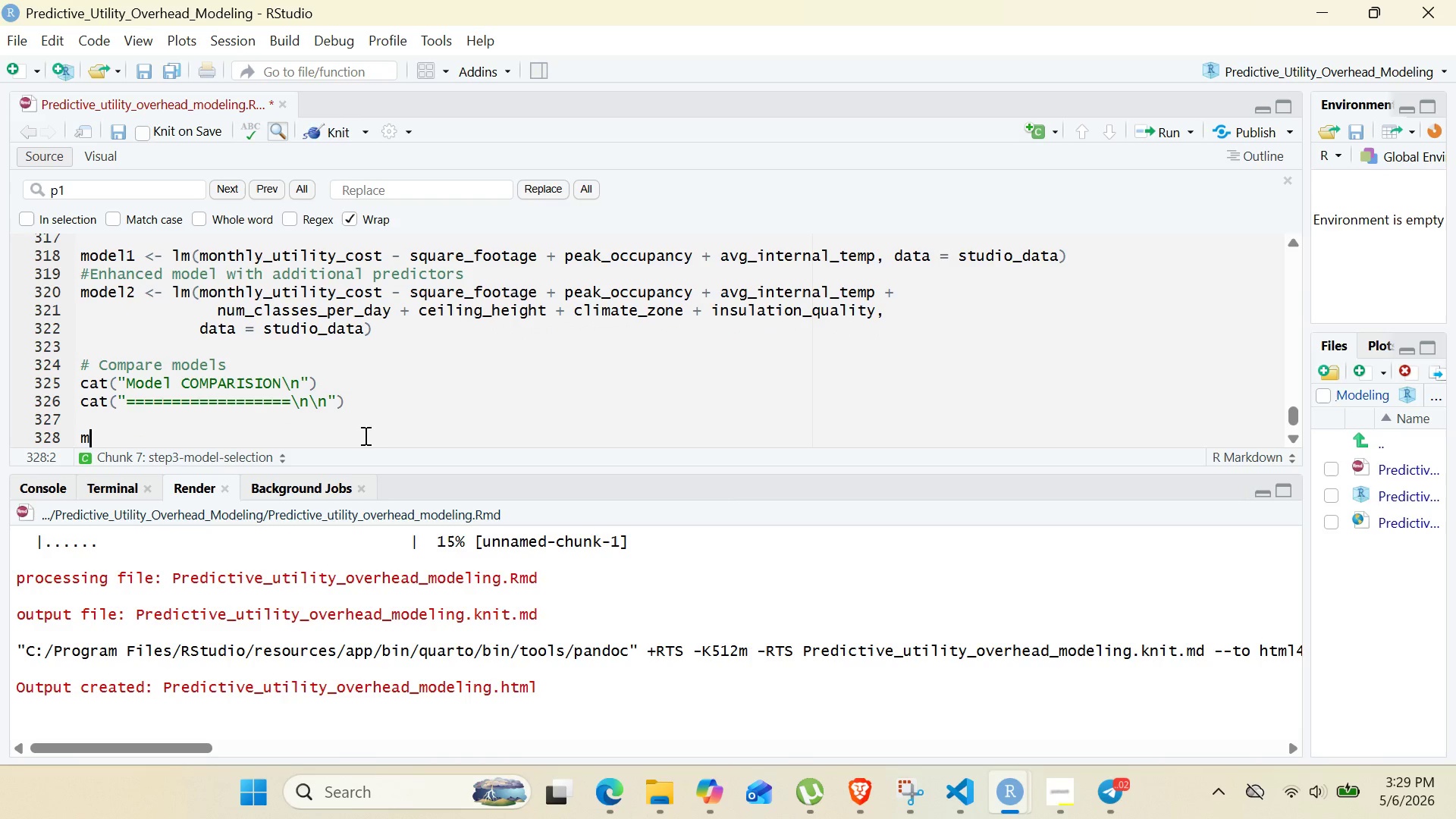 
type(model_compa)
 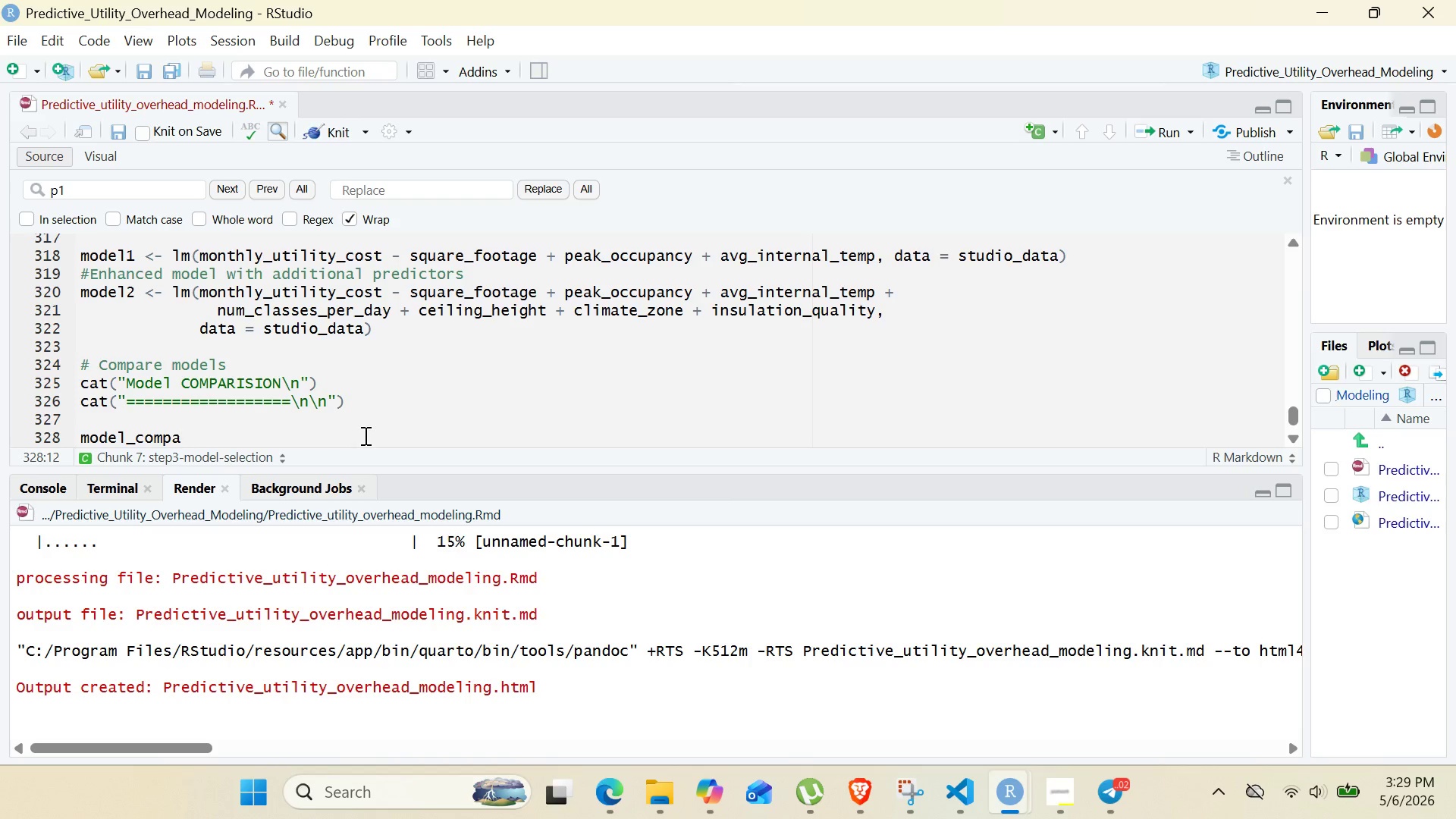 
left_click([1052, 806])